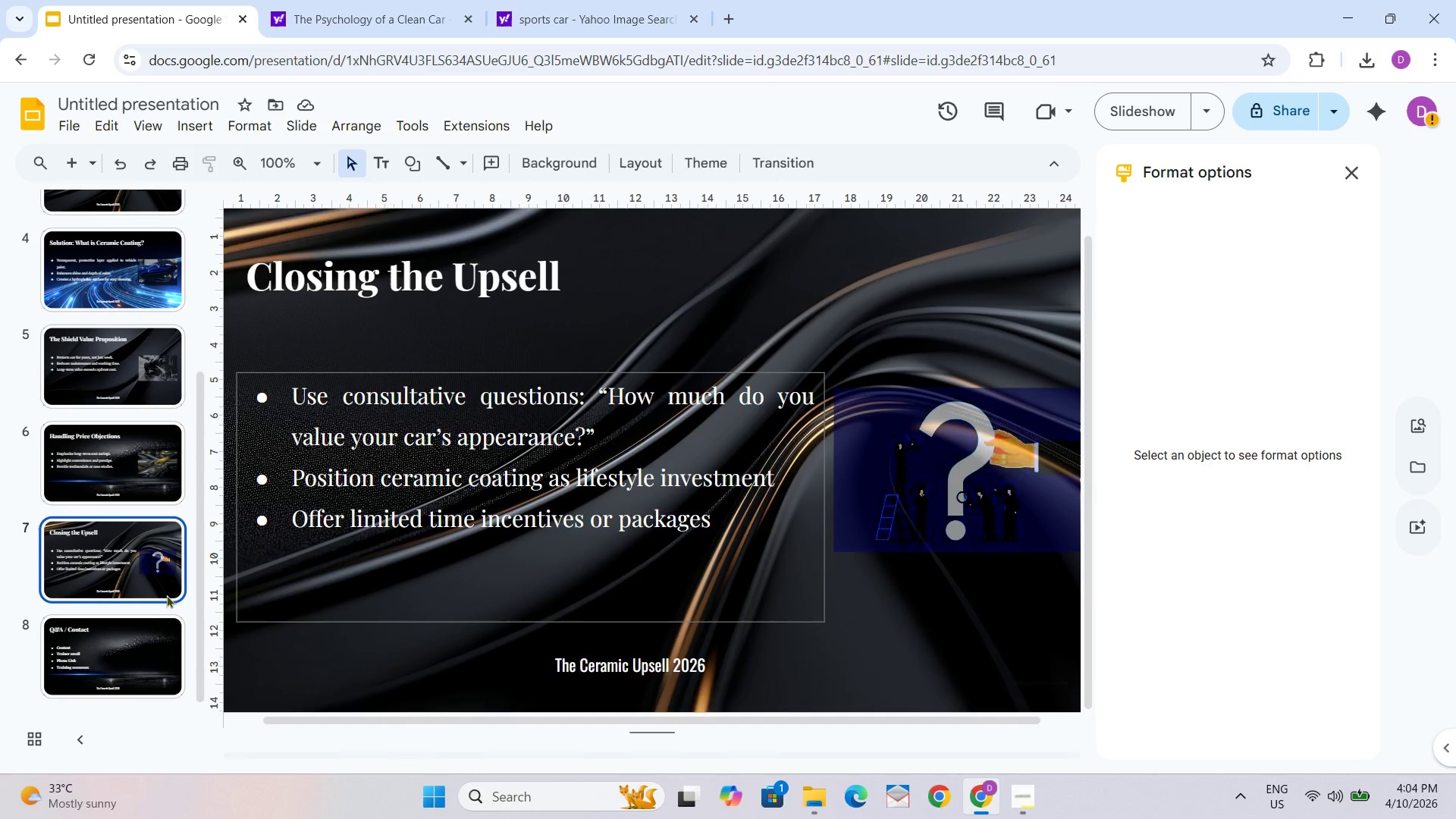 
key(Control+Z)
 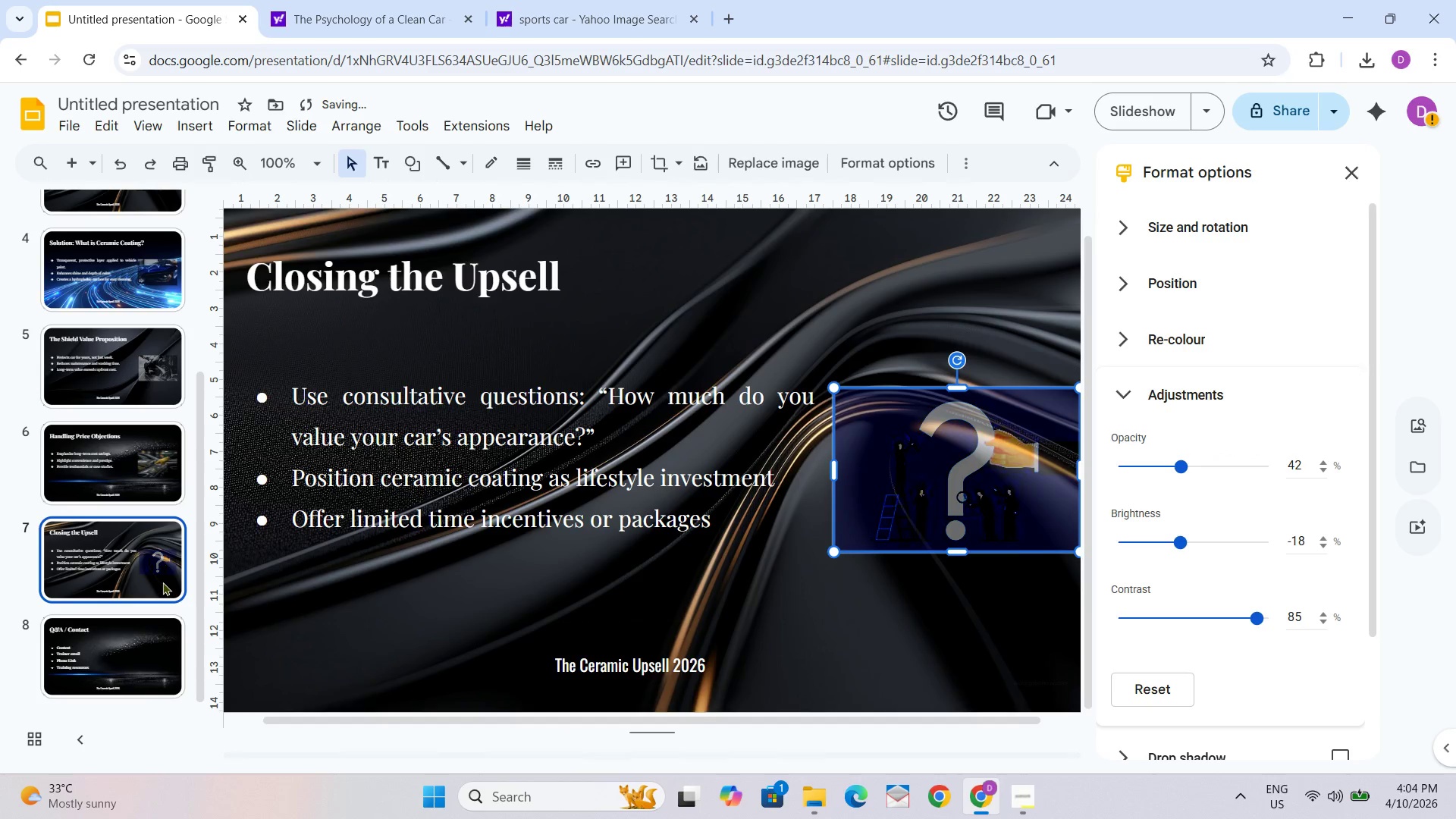 
key(Control+Z)
 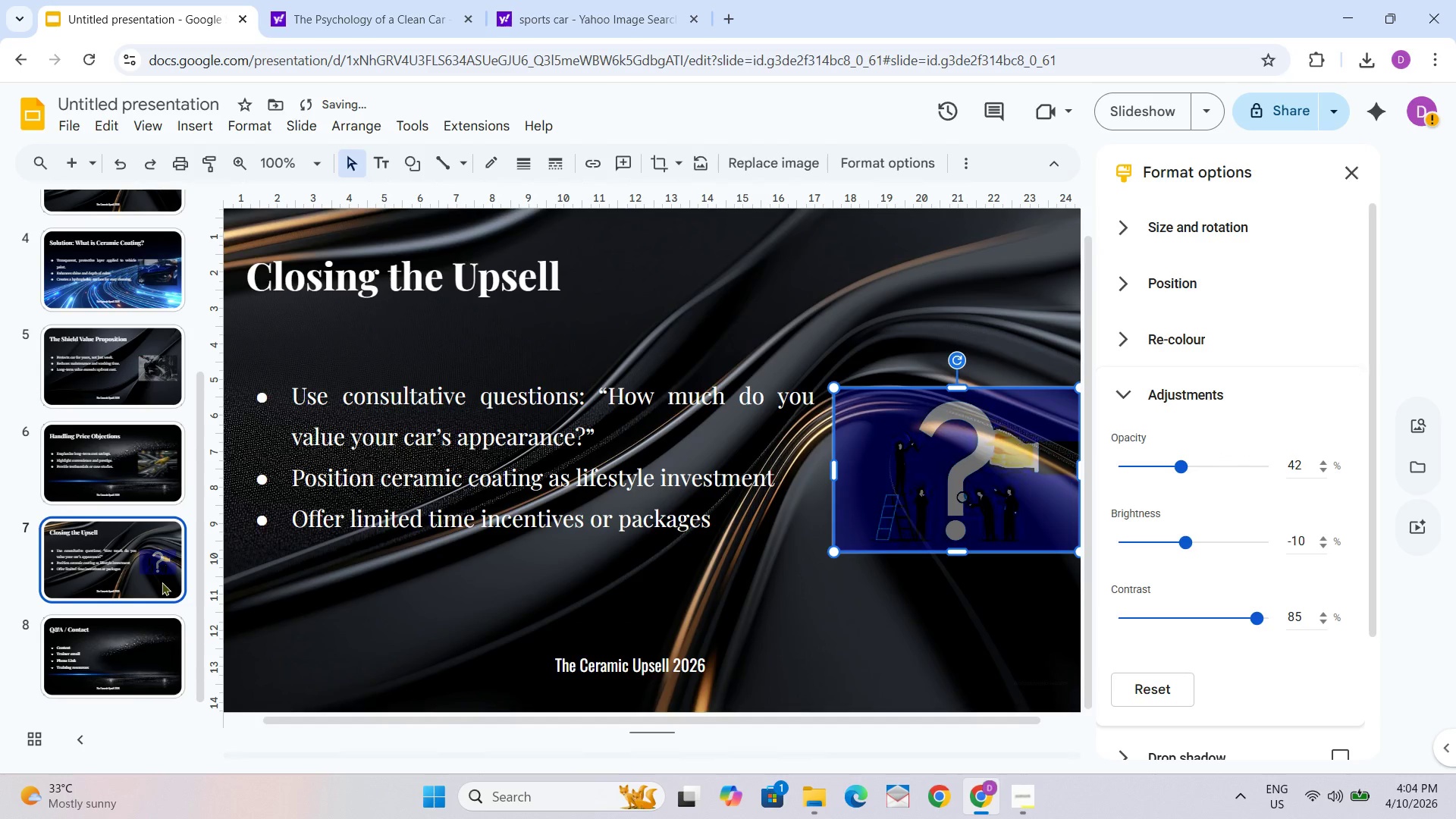 
key(Control+Z)
 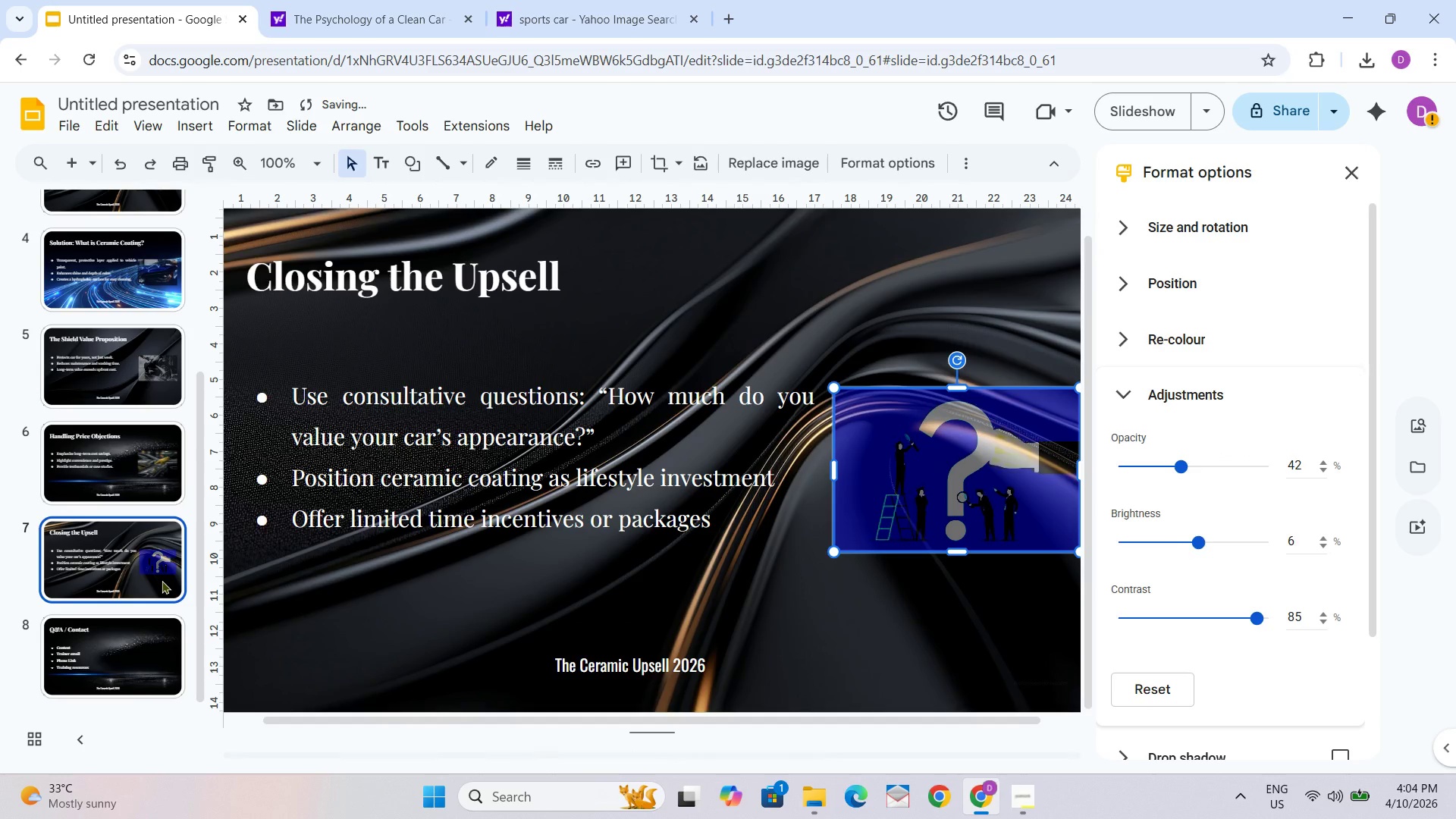 
key(Control+Z)
 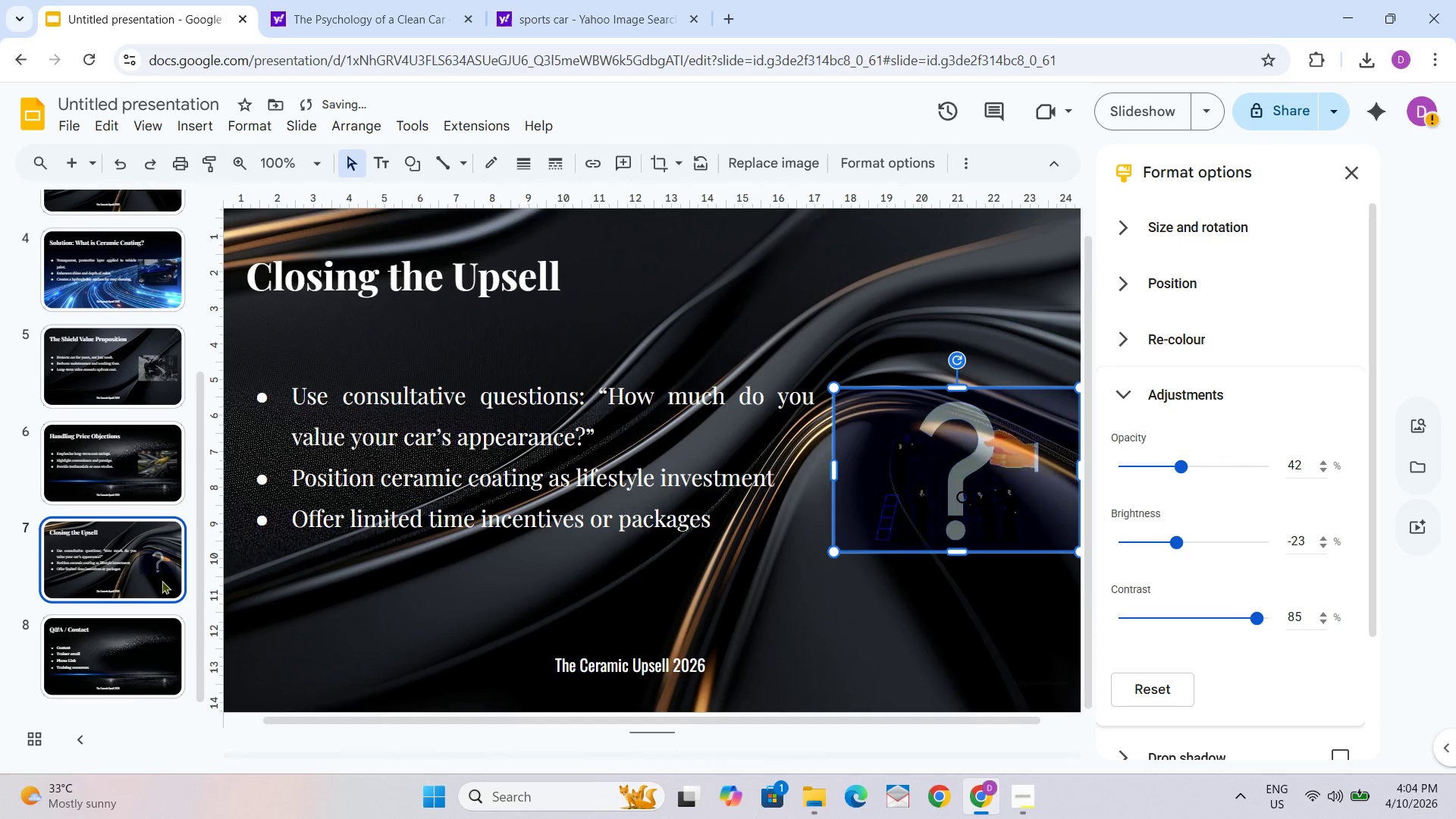 
key(Control+Z)
 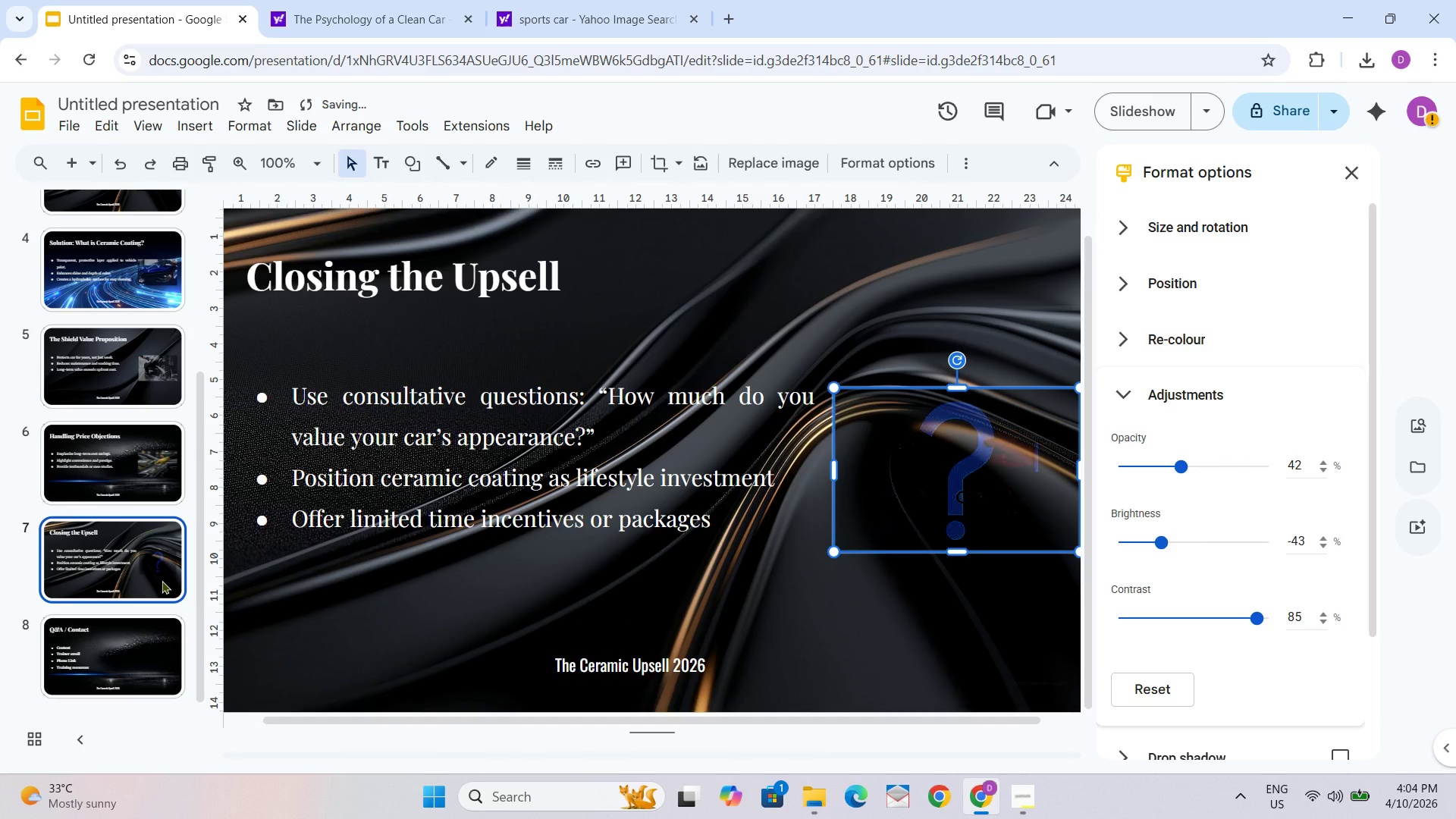 
key(Control+Z)
 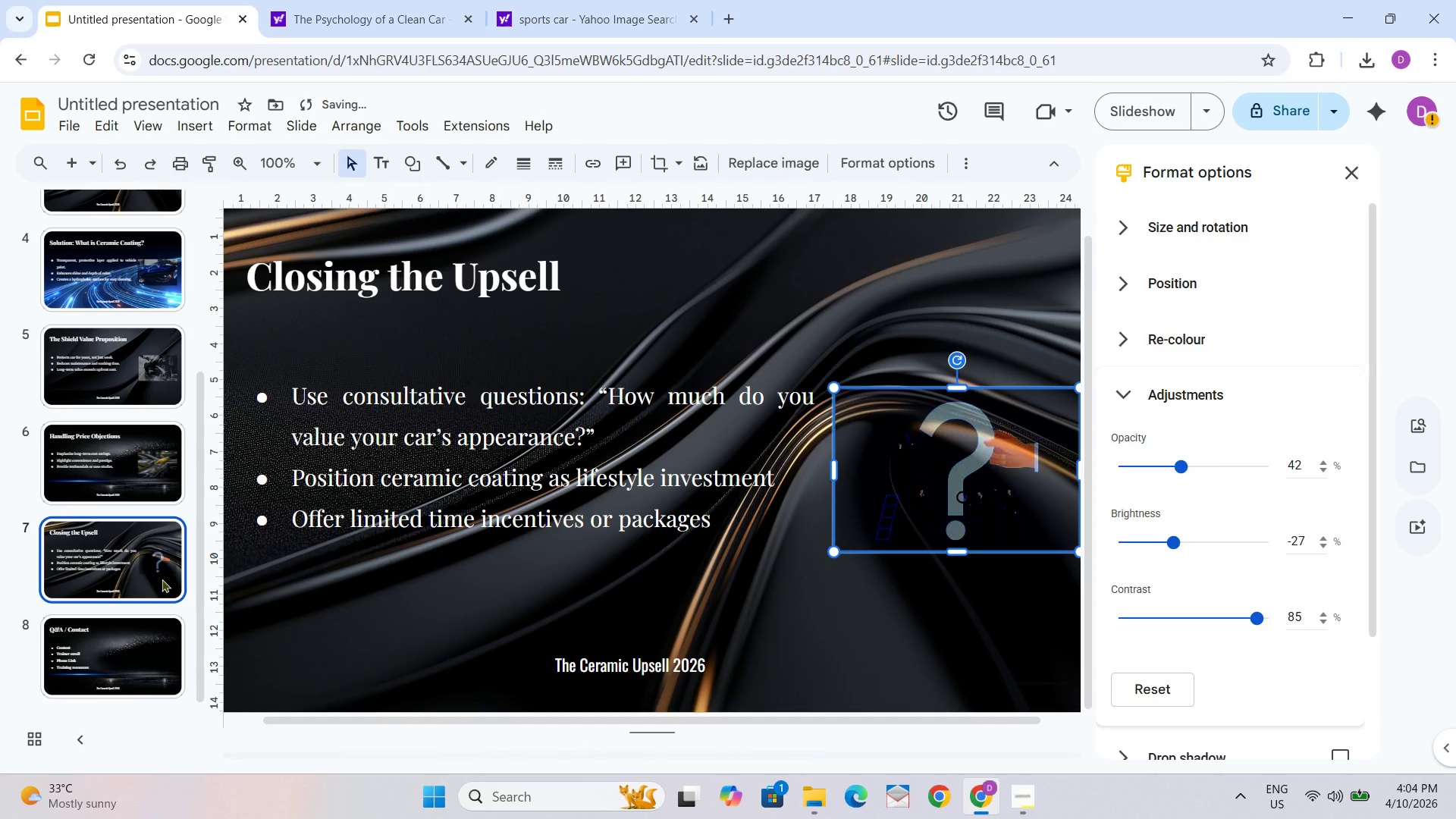 
key(Control+Z)
 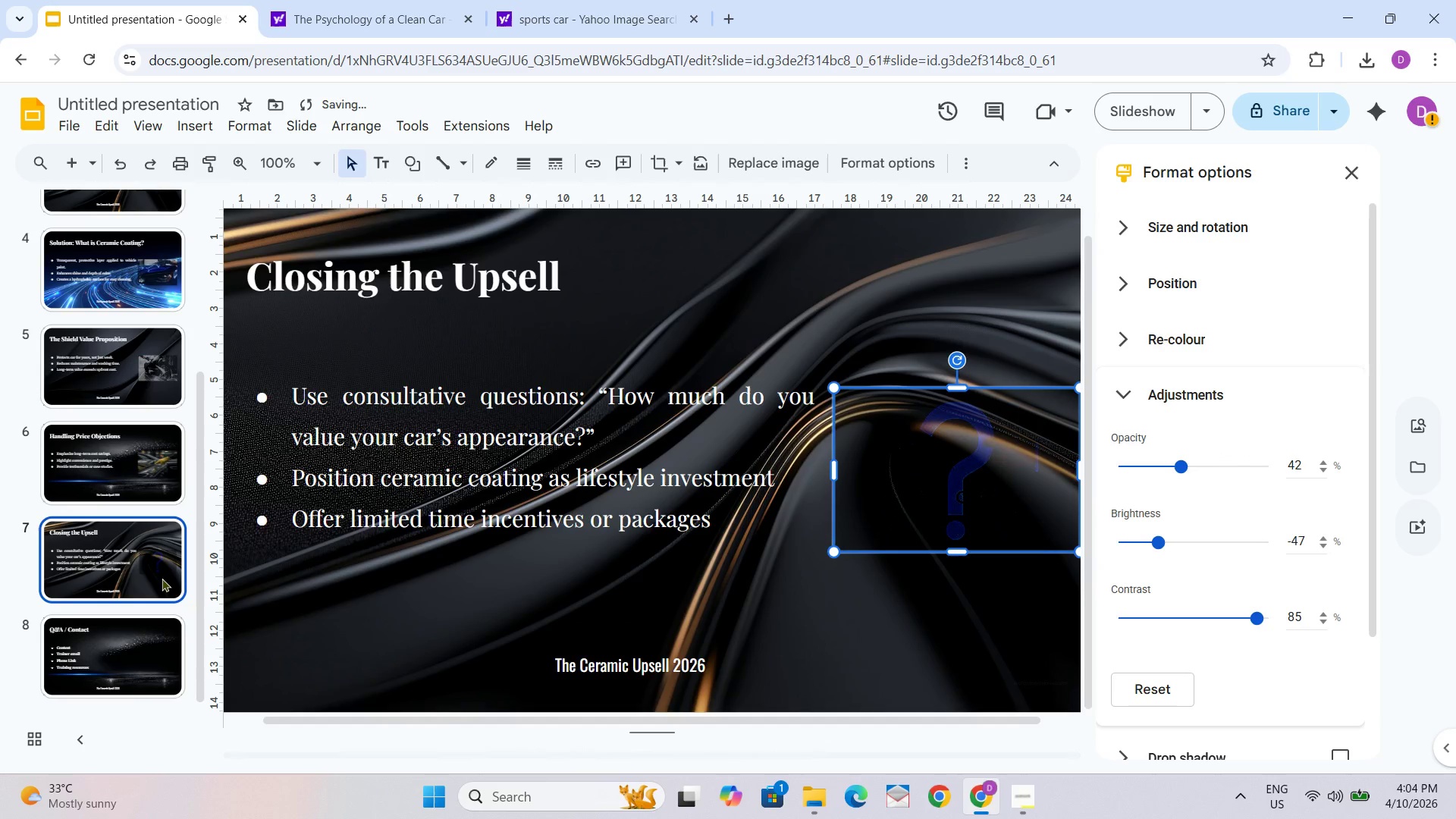 
key(Control+Z)
 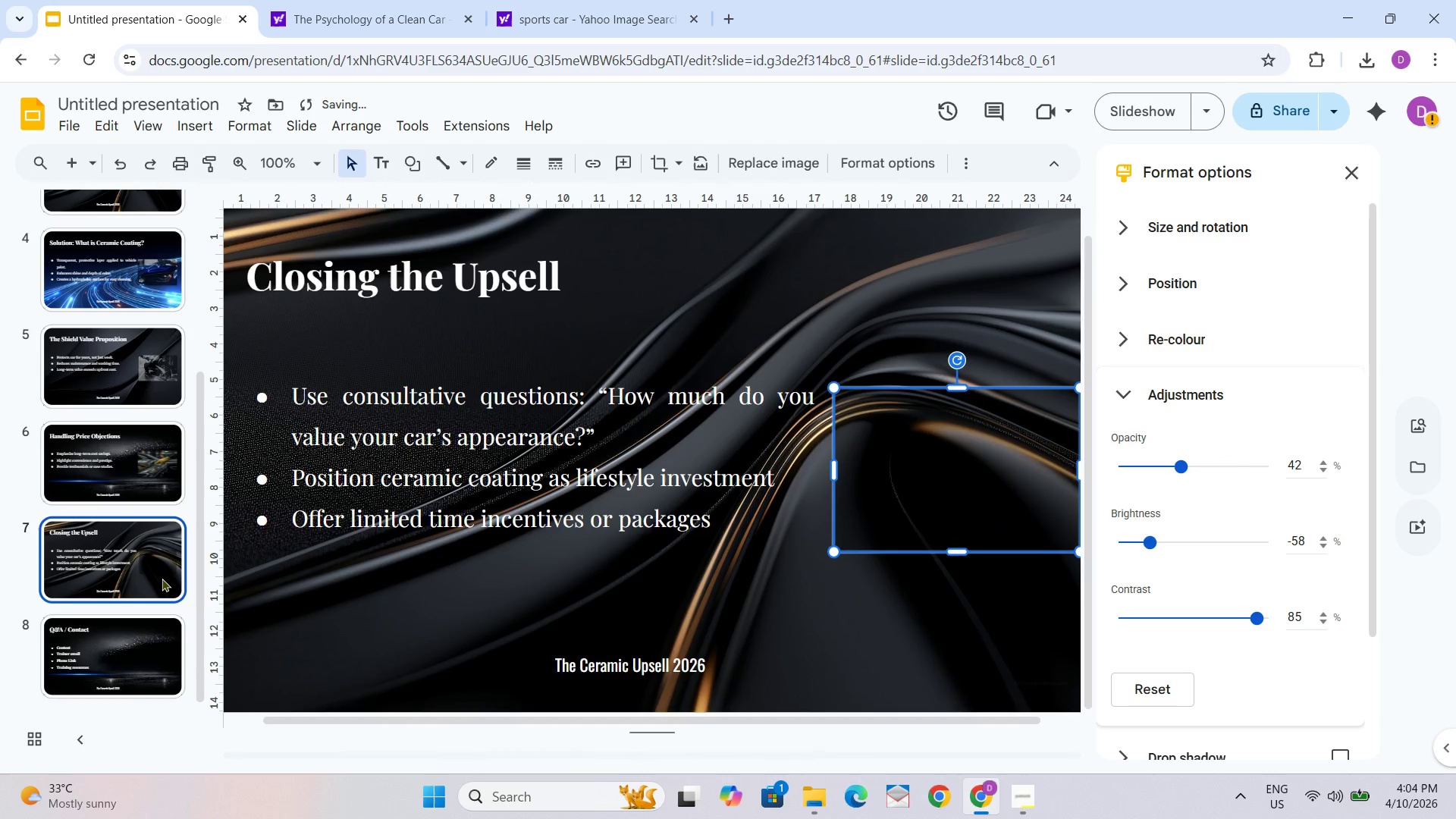 
key(Control+Z)
 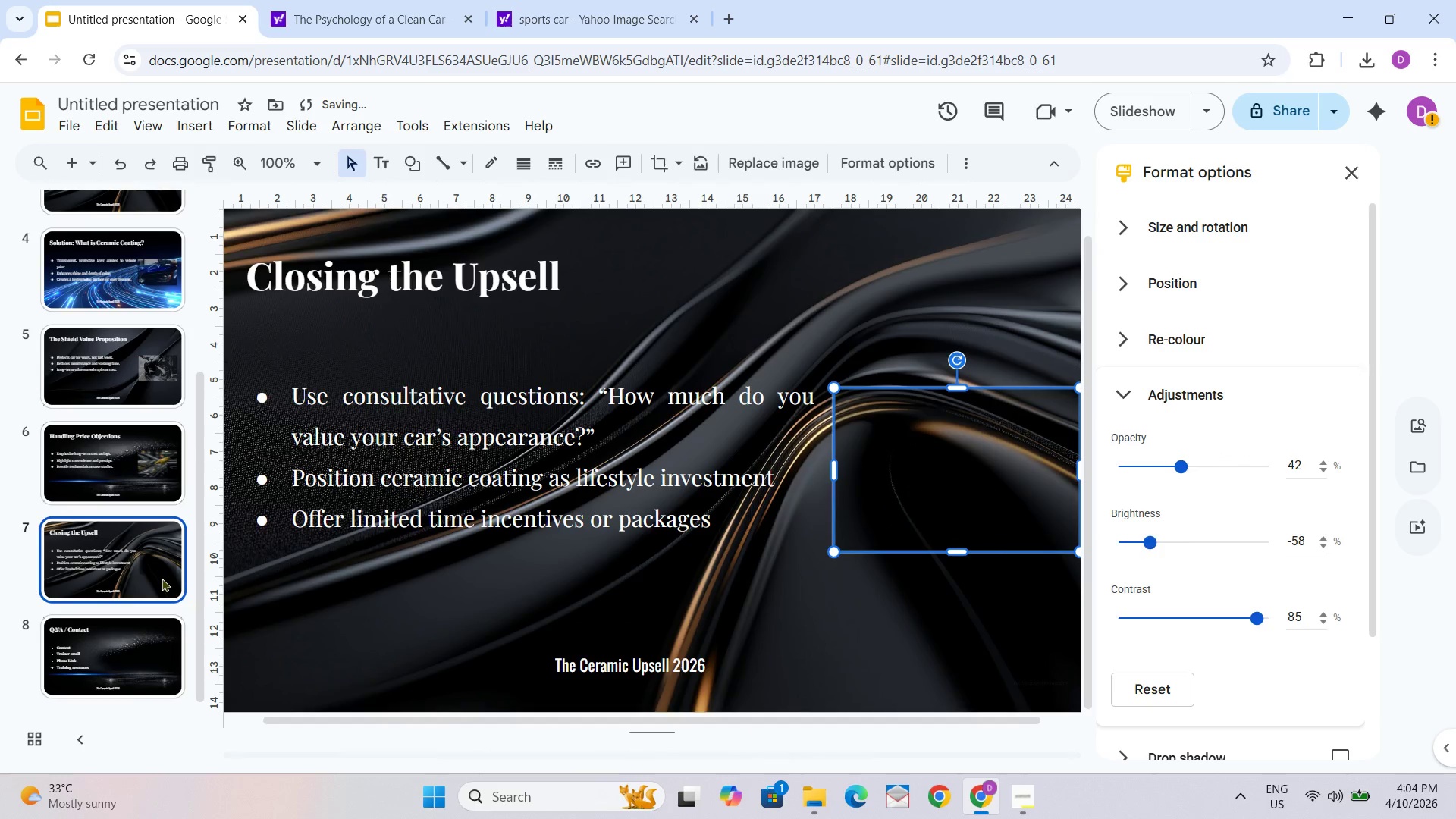 
key(Control+Z)
 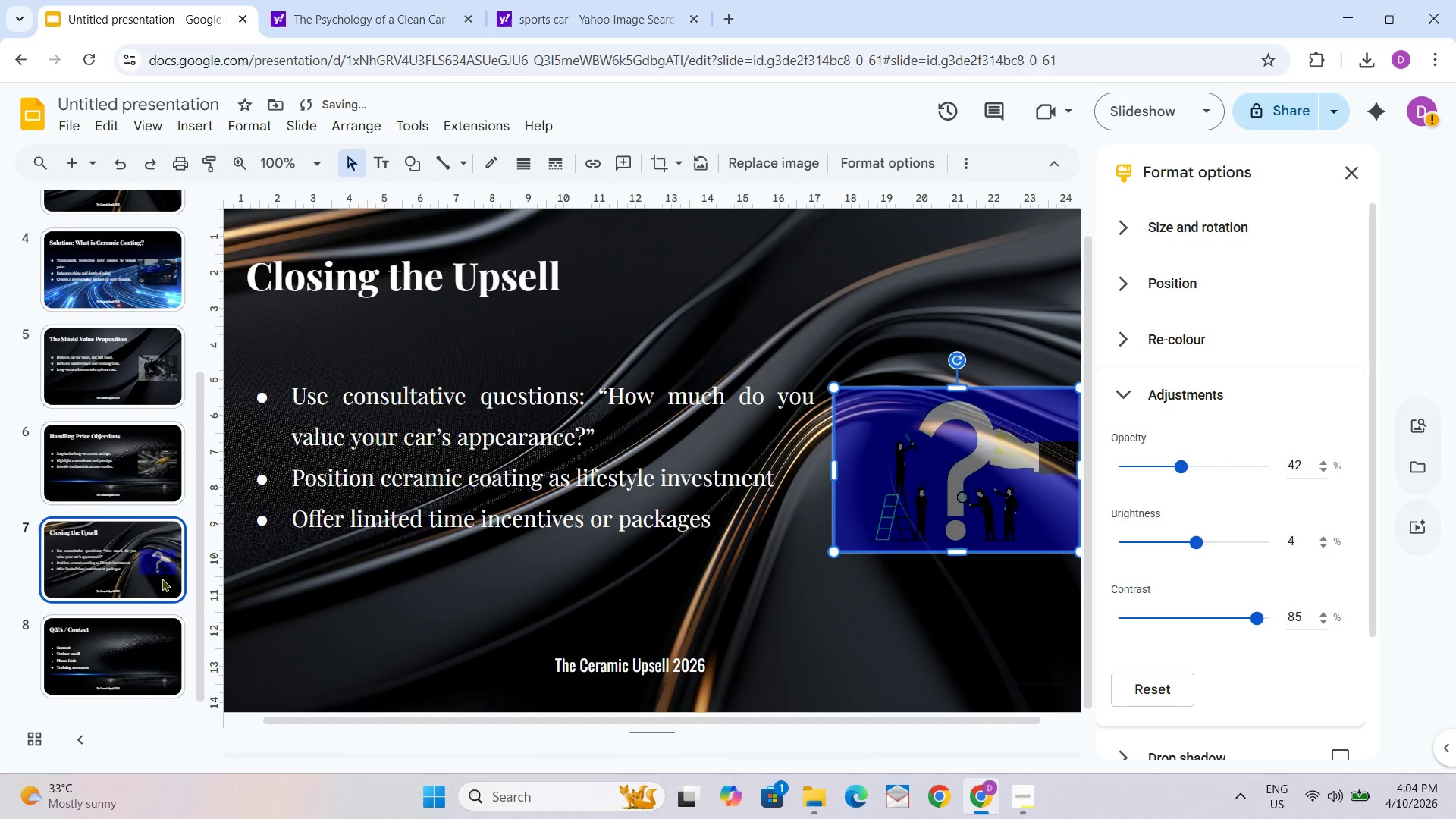 
key(Control+Z)
 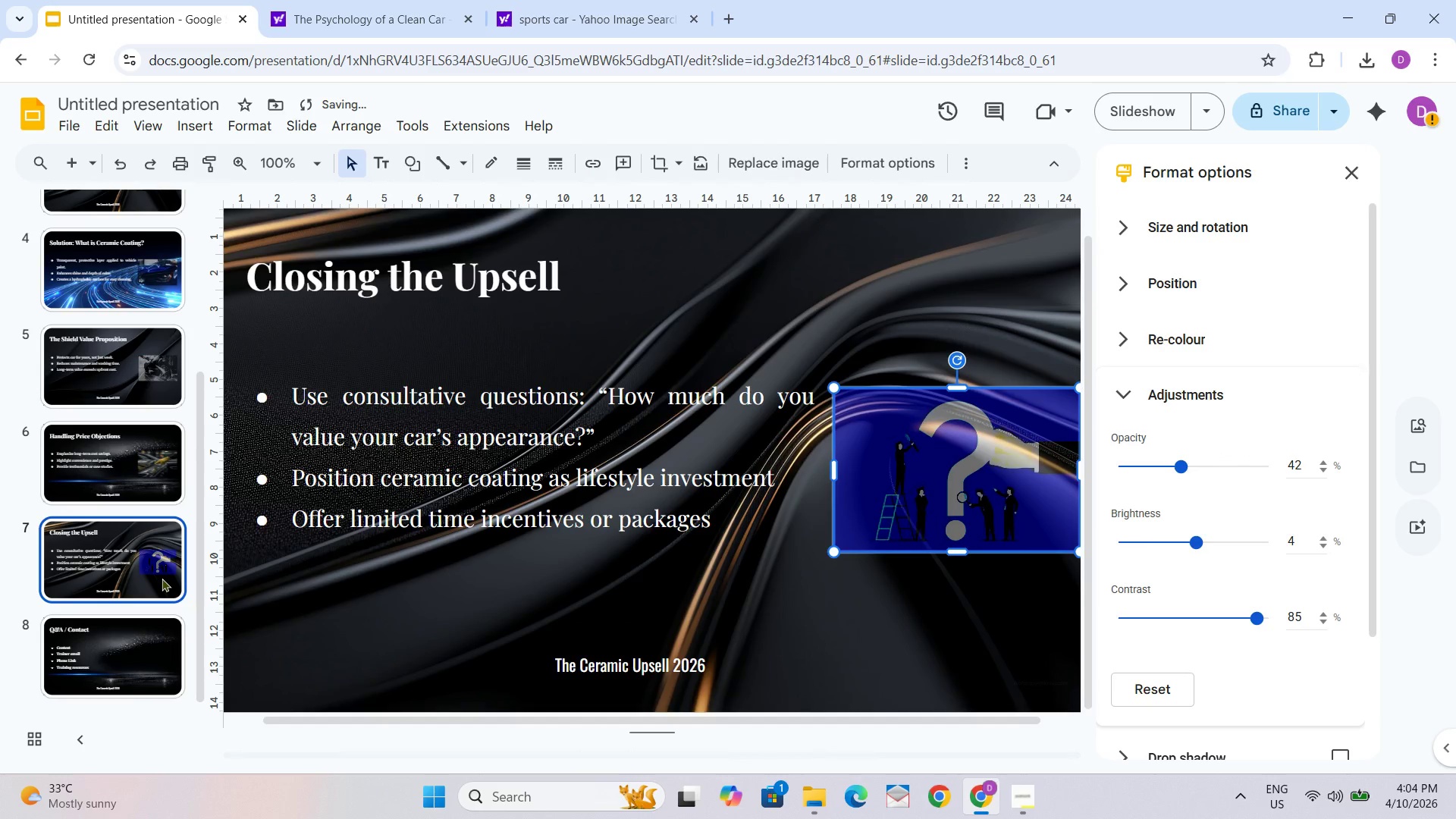 
key(Control+Z)
 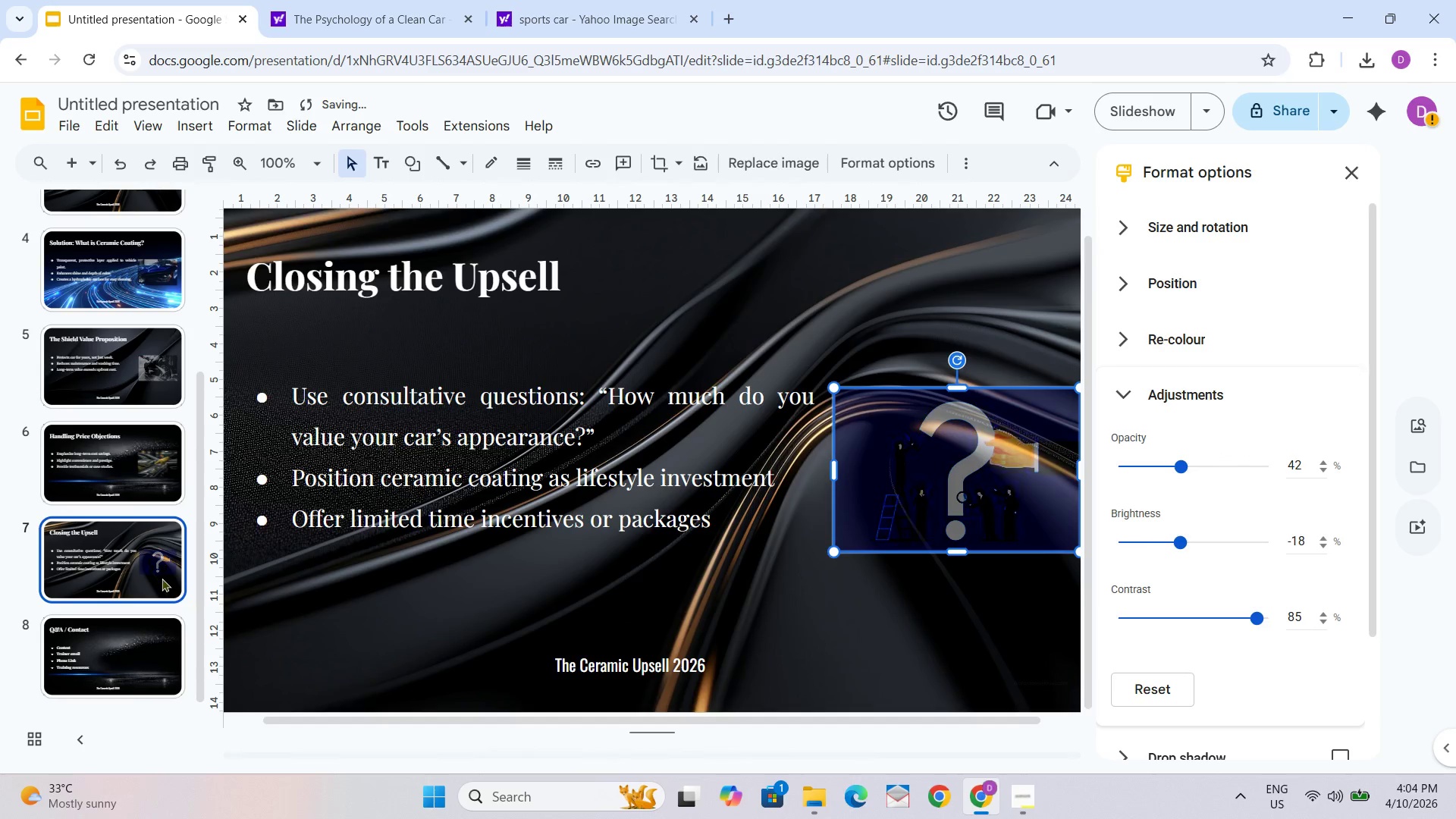 
key(Control+Z)
 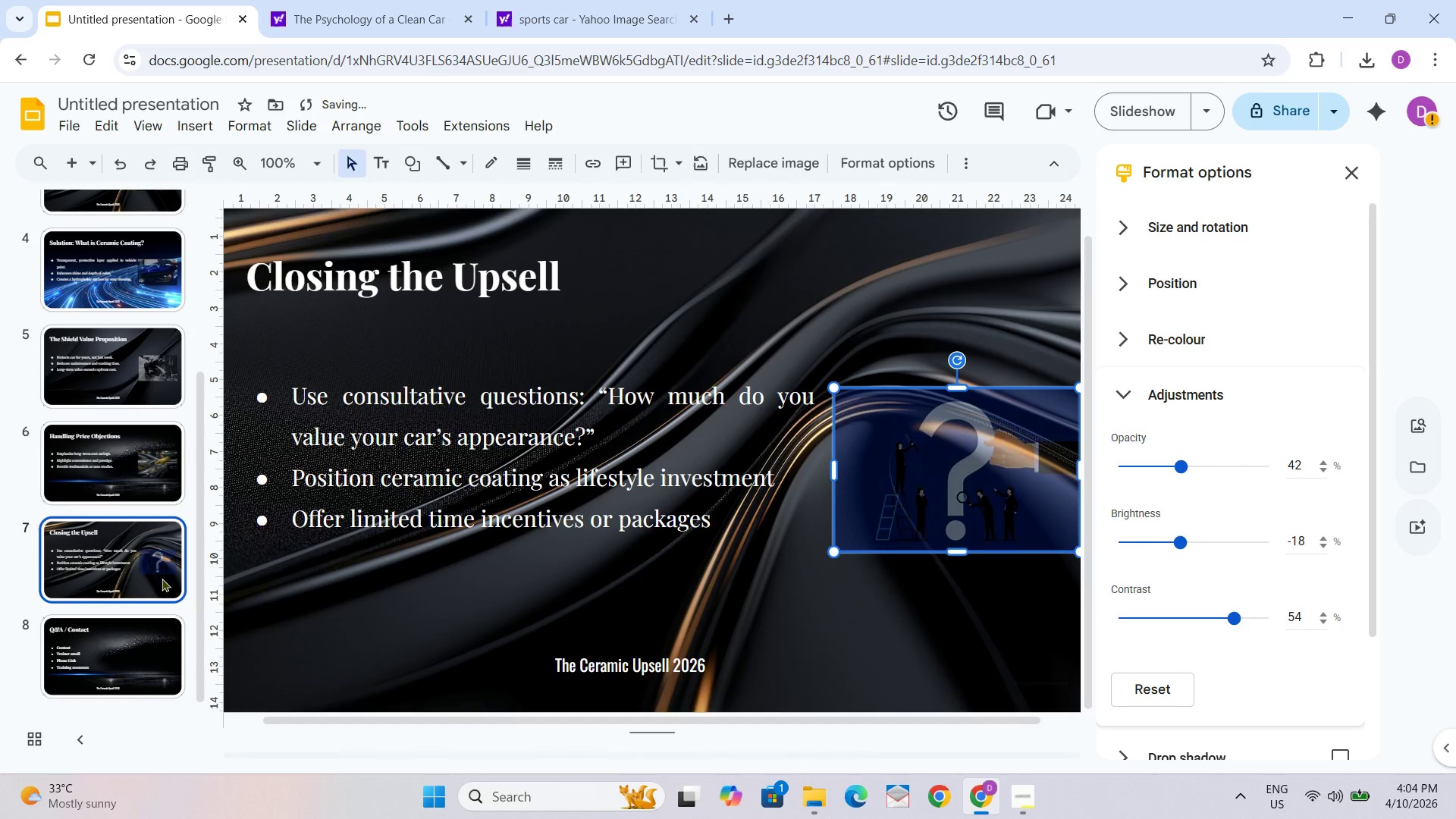 
key(Control+Z)
 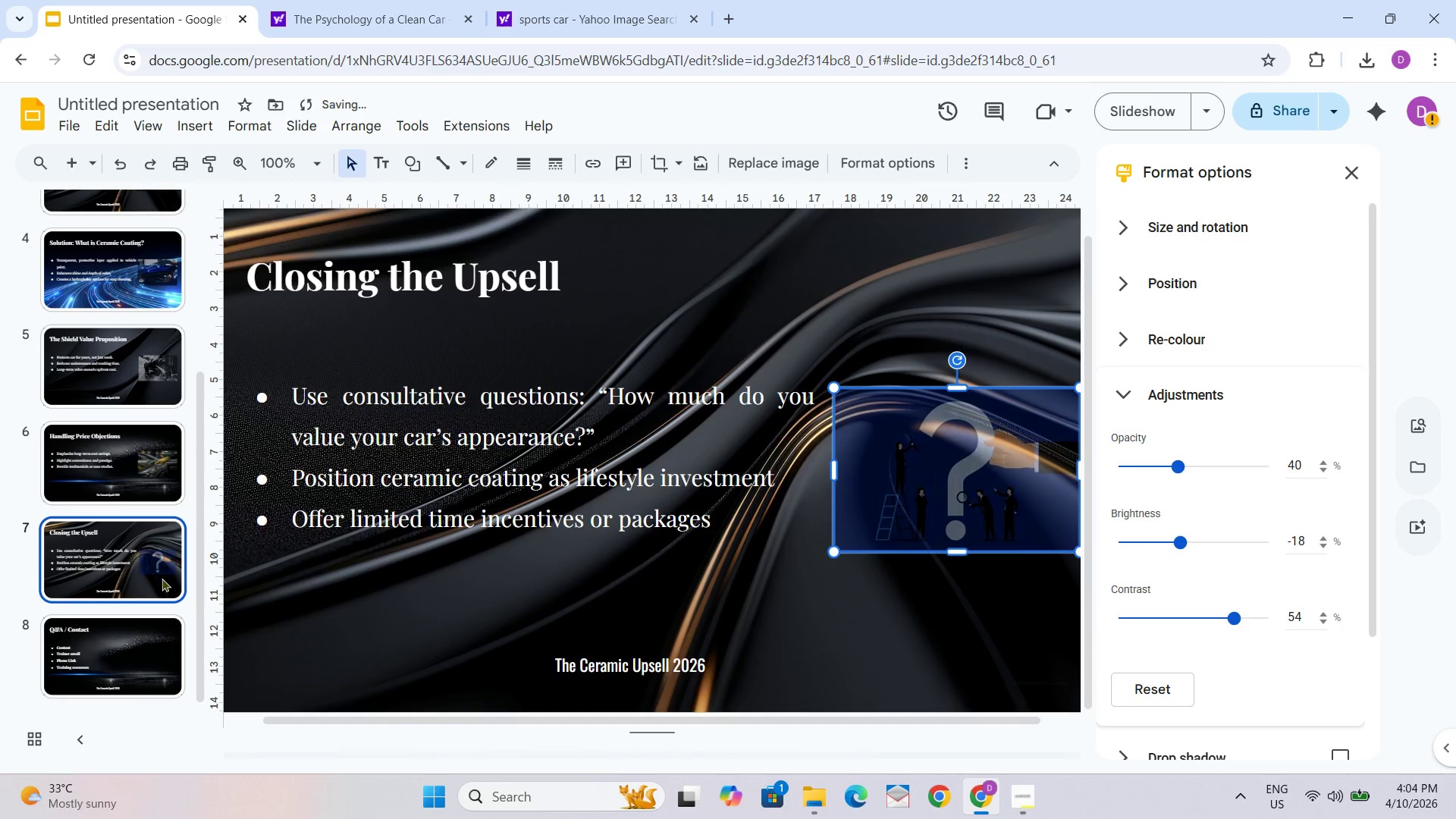 
key(Control+Z)
 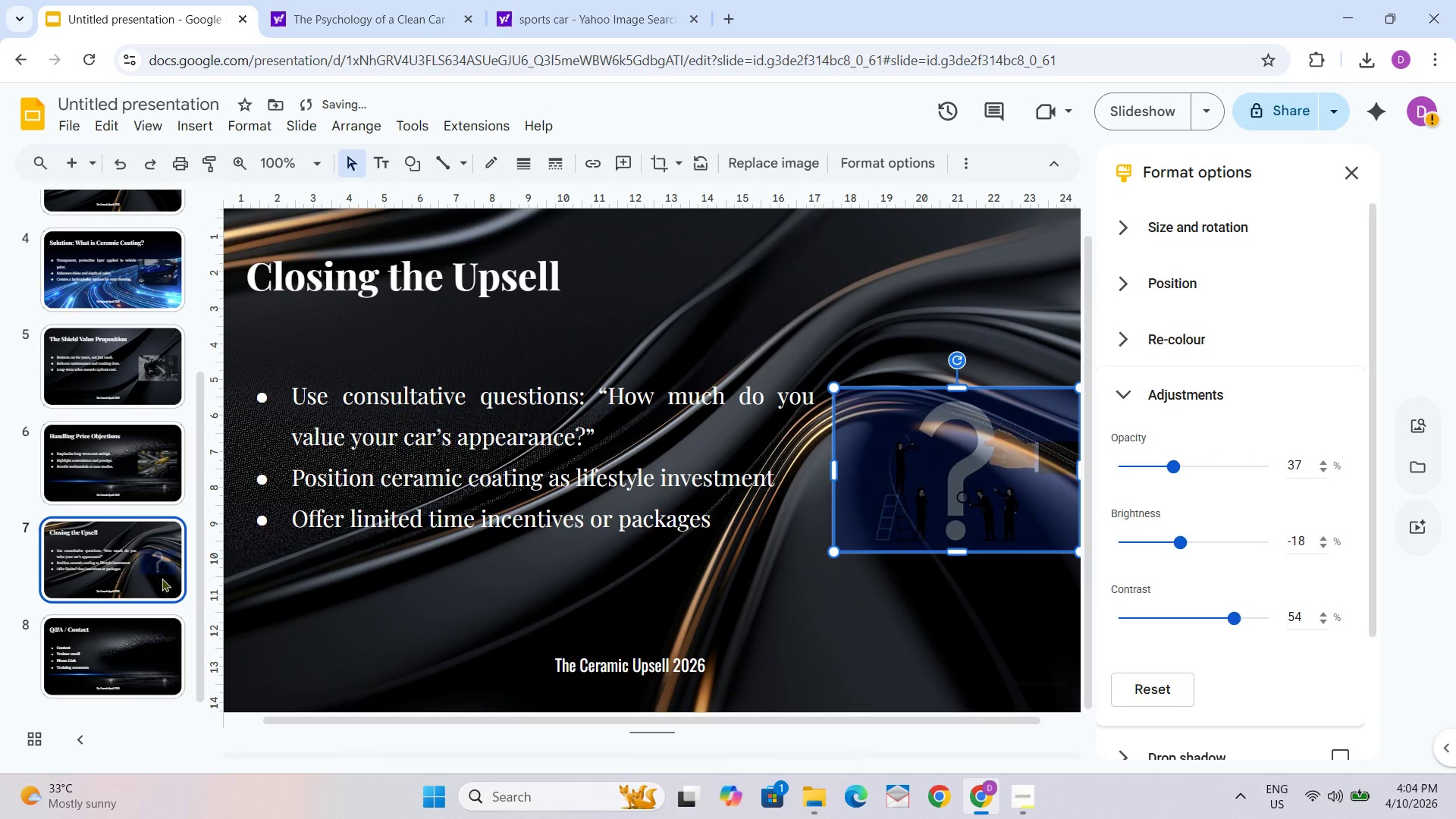 
key(Control+Z)
 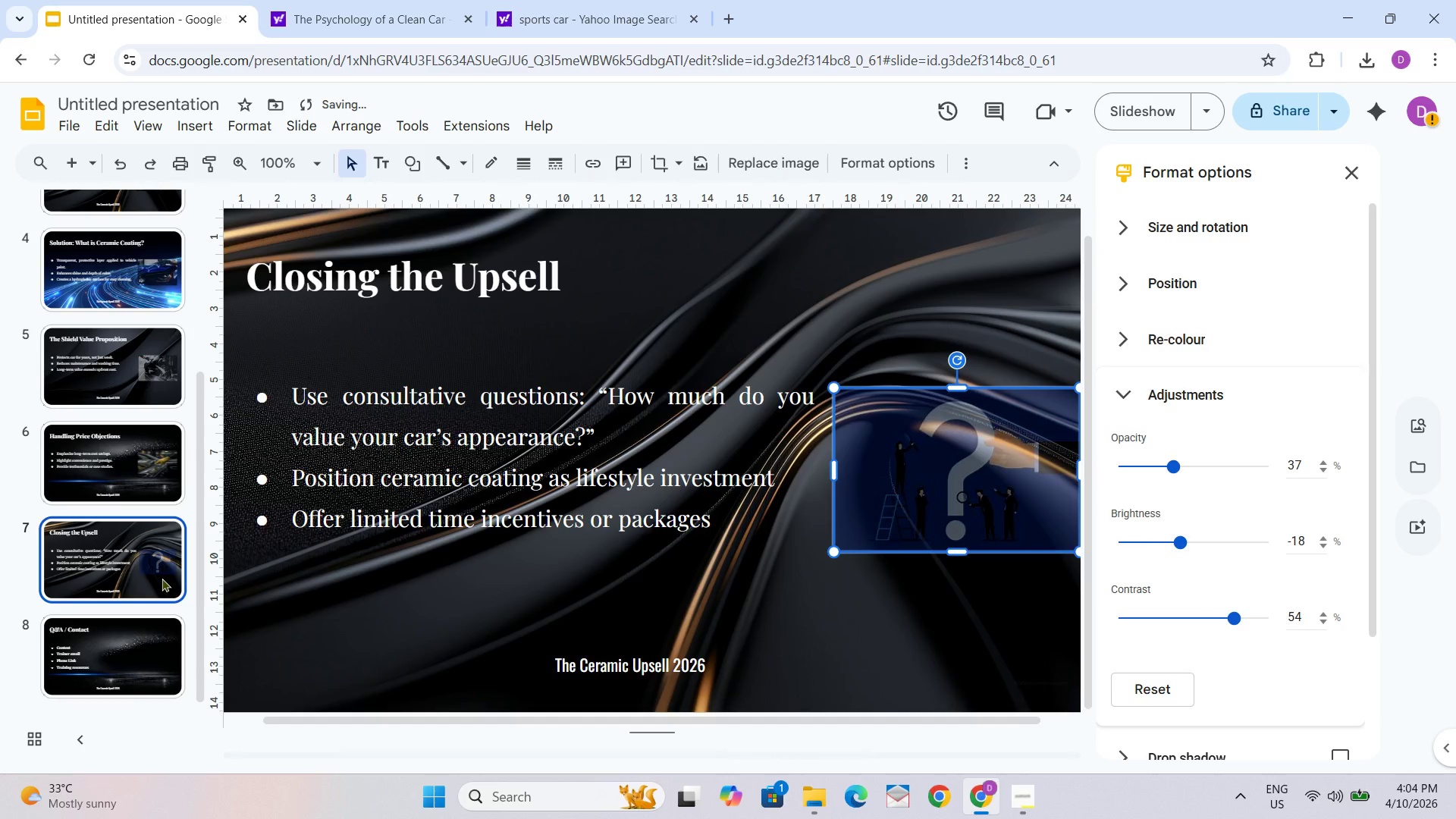 
key(Control+Z)
 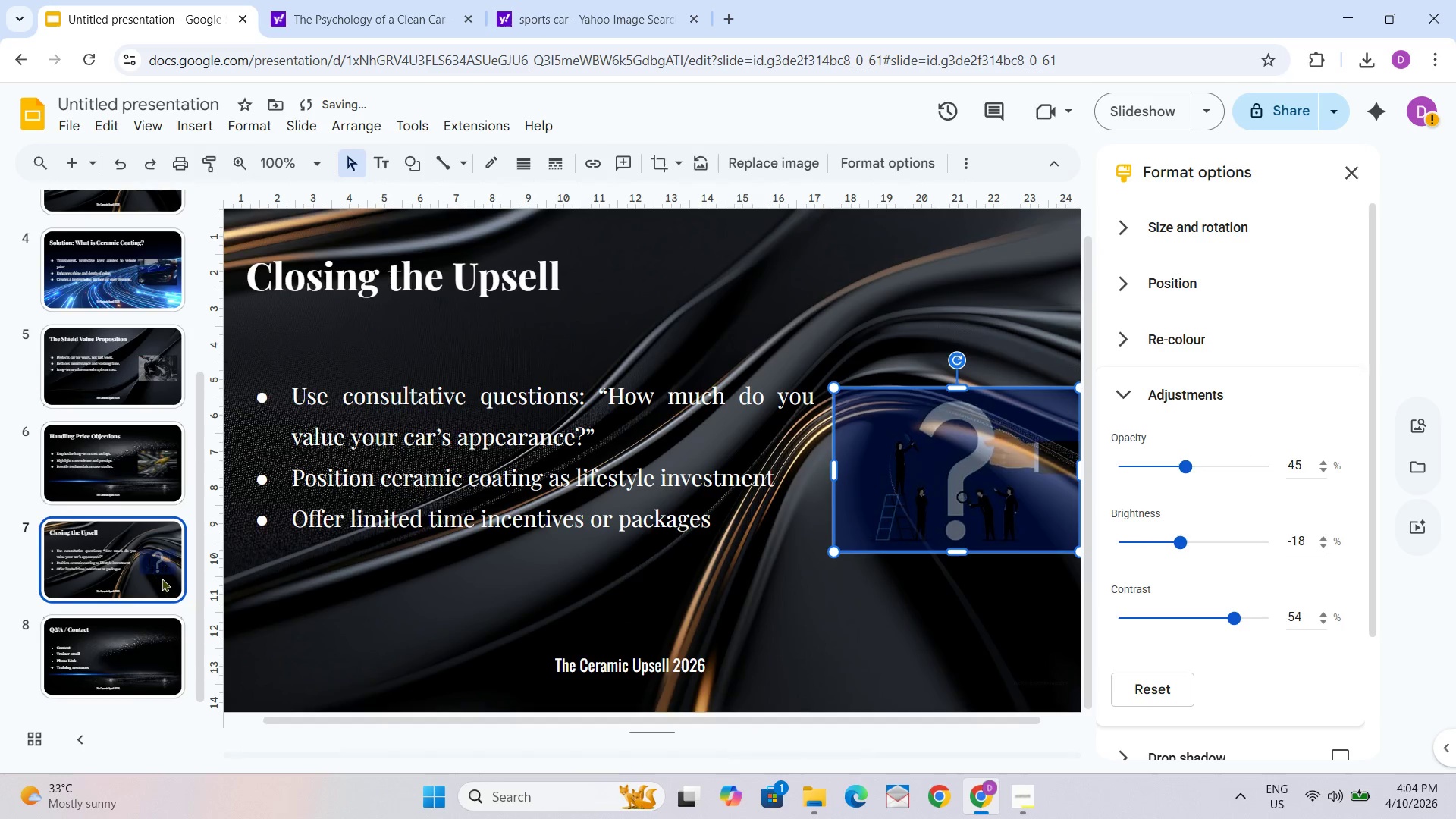 
key(Control+Z)
 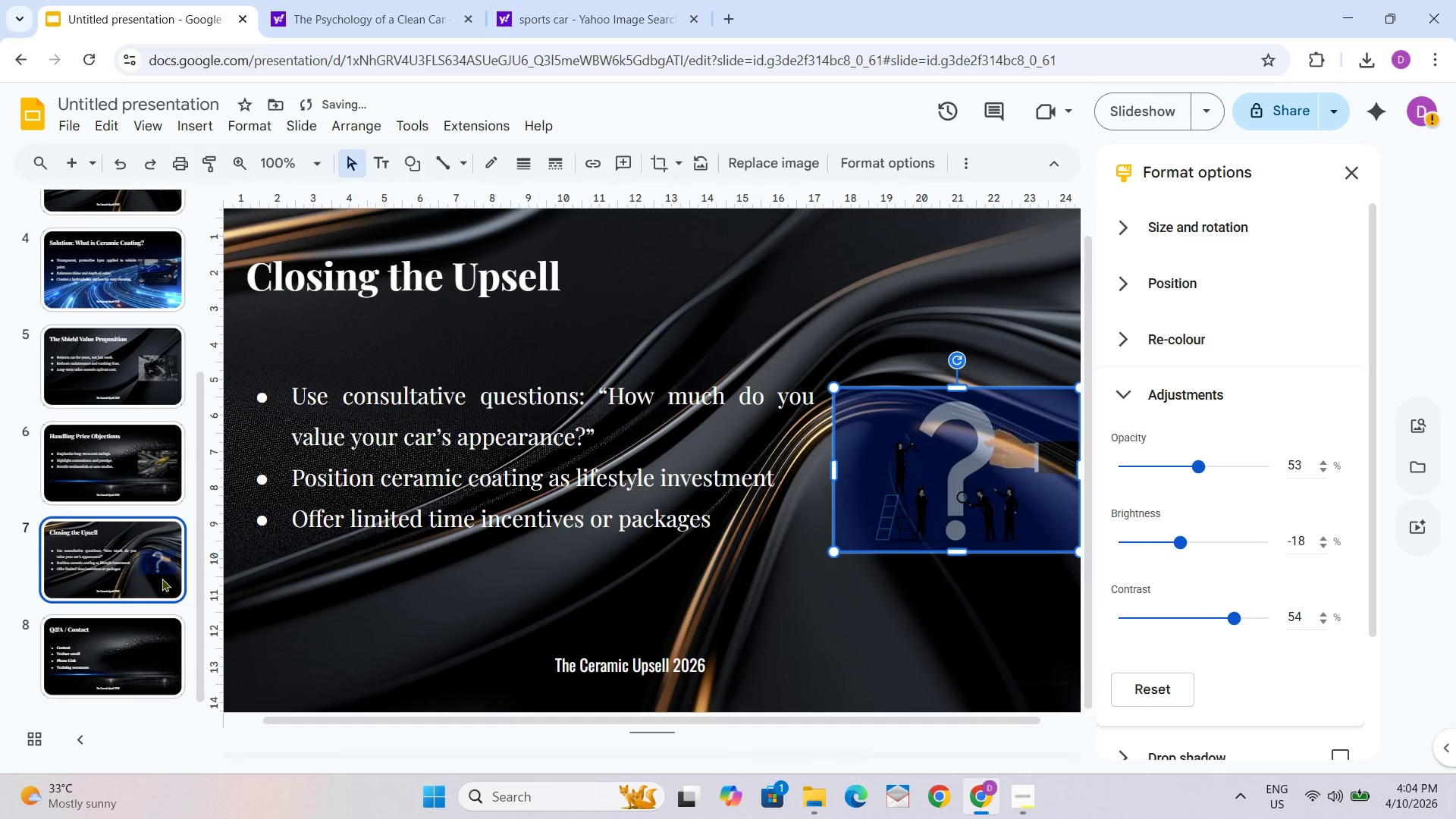 
key(Control+Z)
 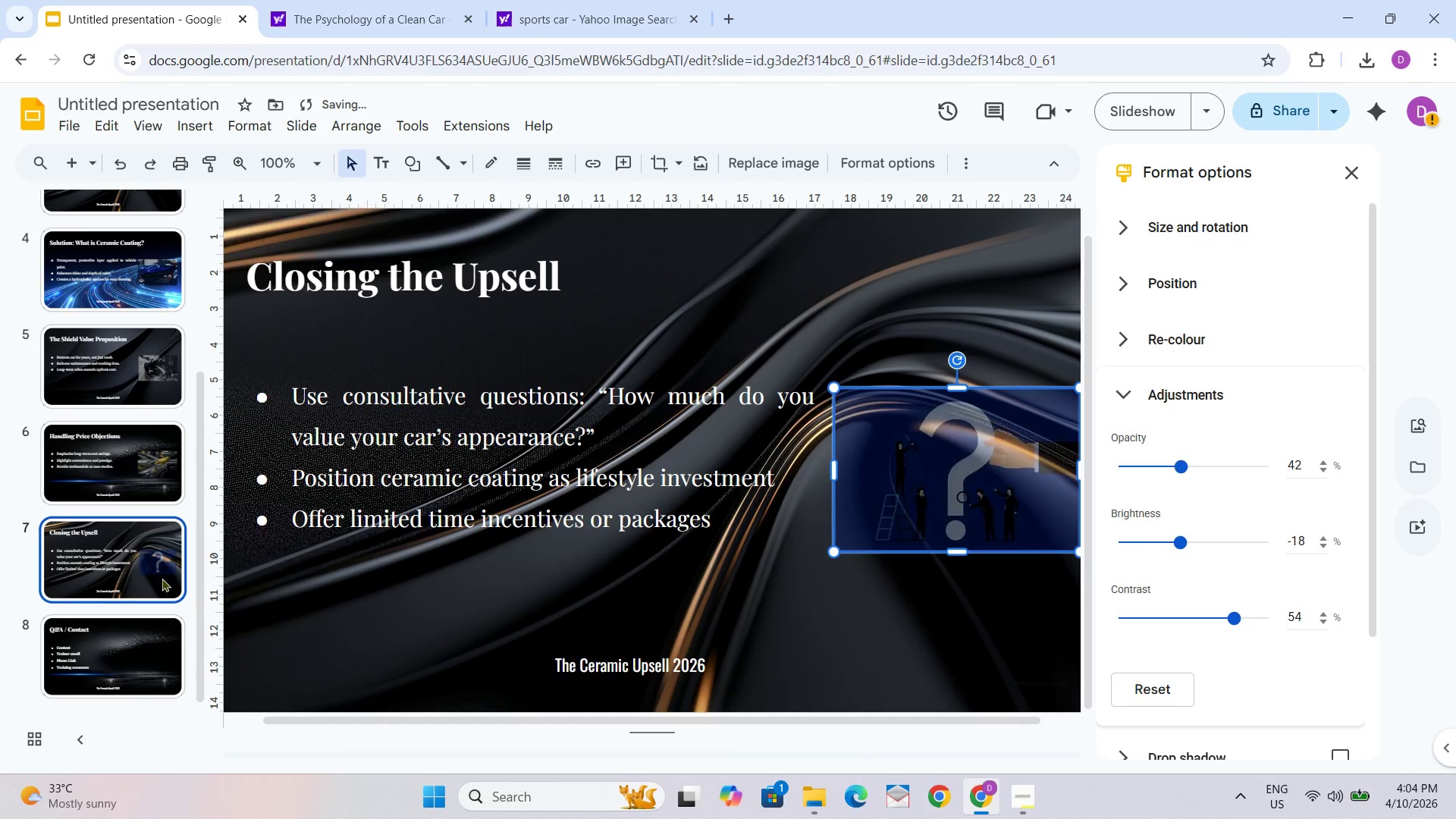 
key(Control+Z)
 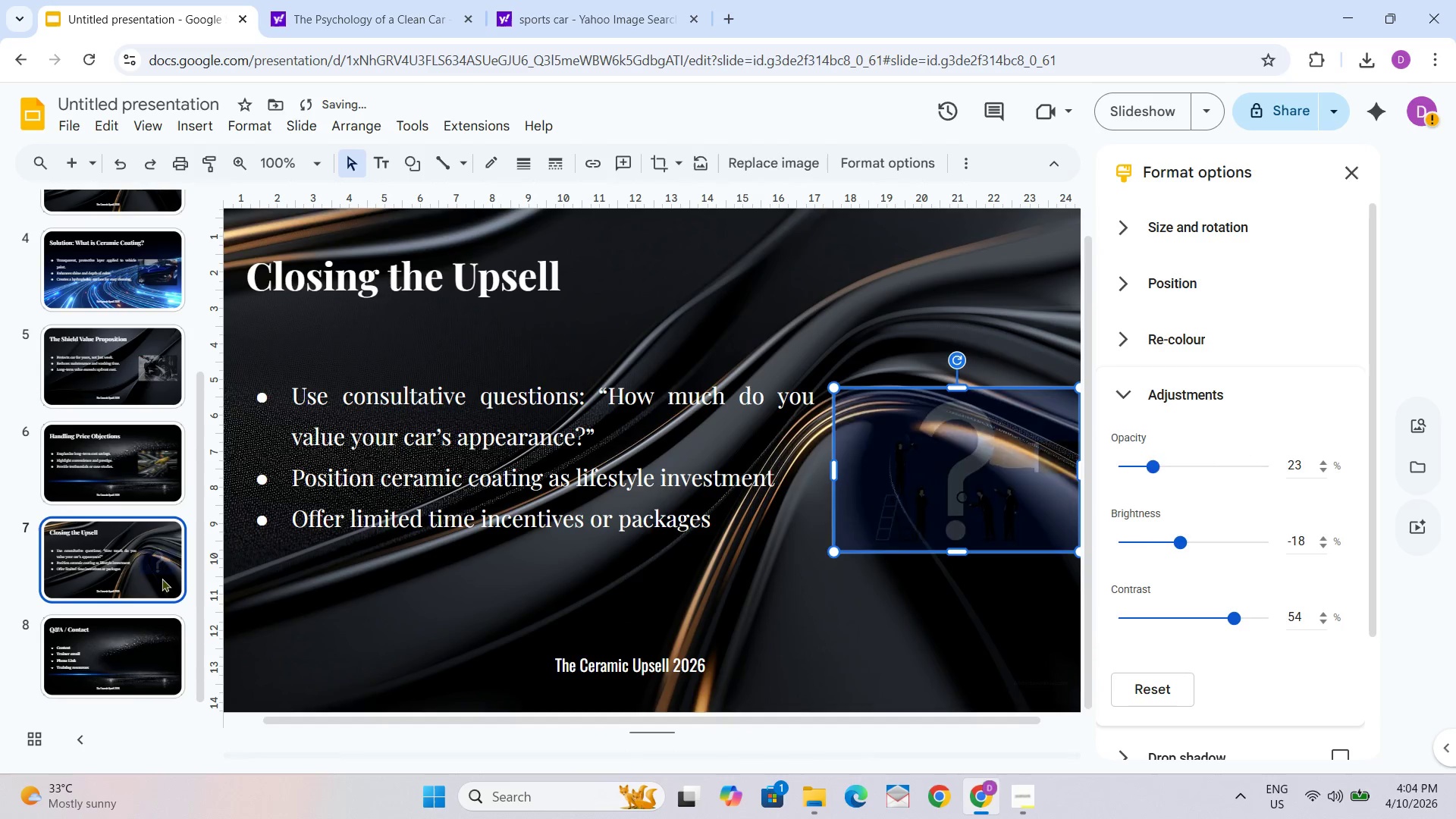 
key(Control+Z)
 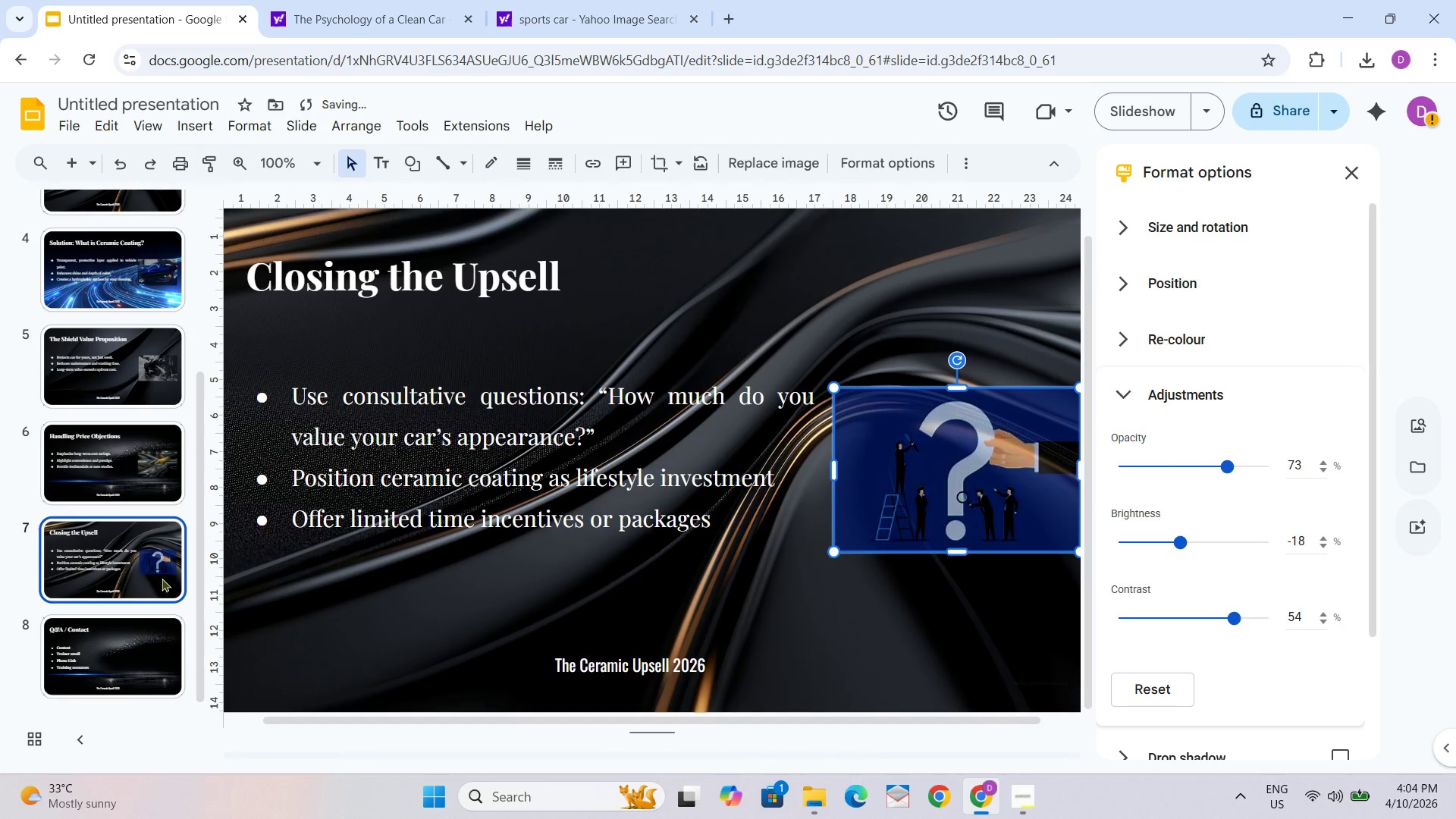 
key(Control+Z)
 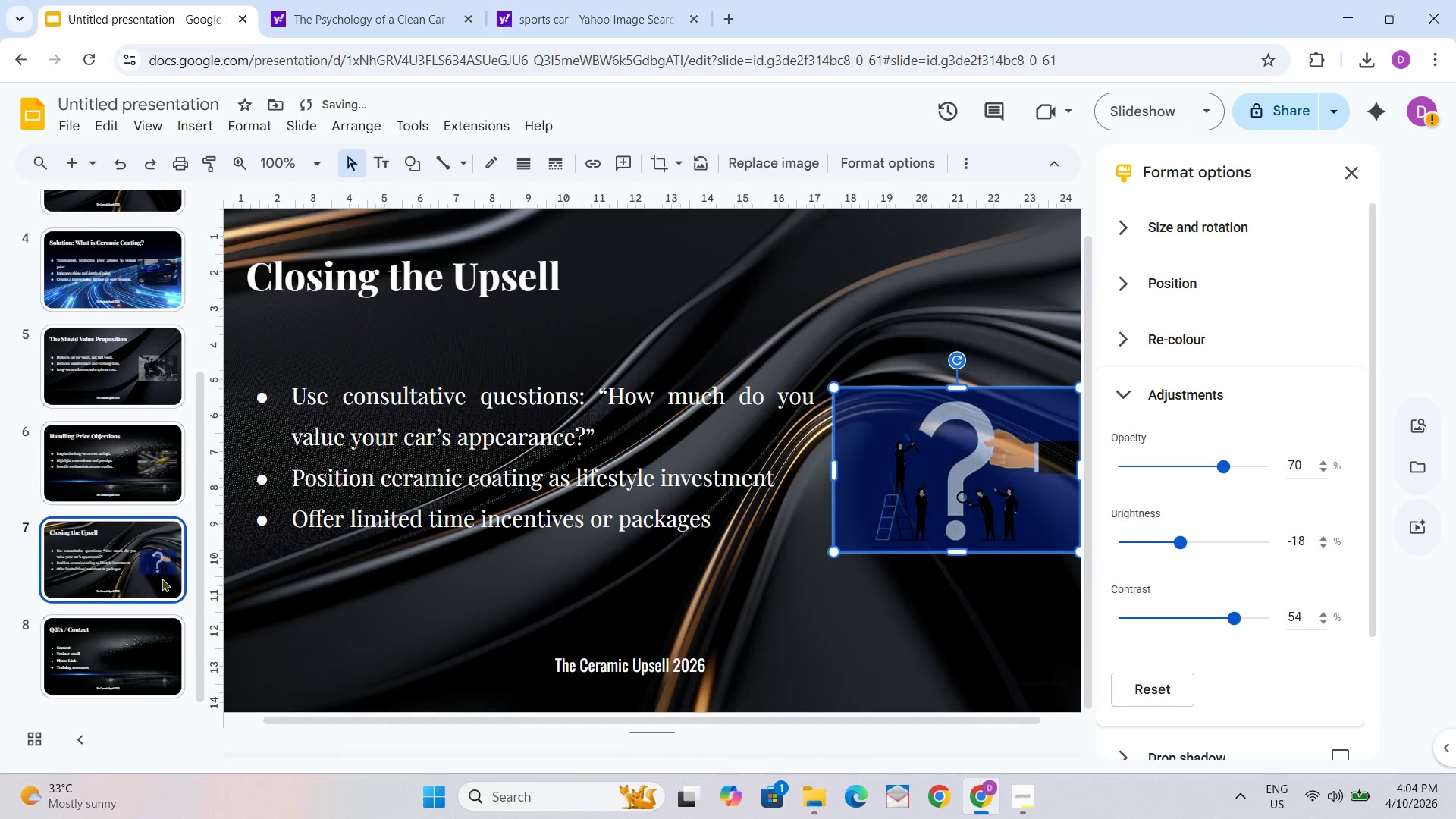 
key(Control+Z)
 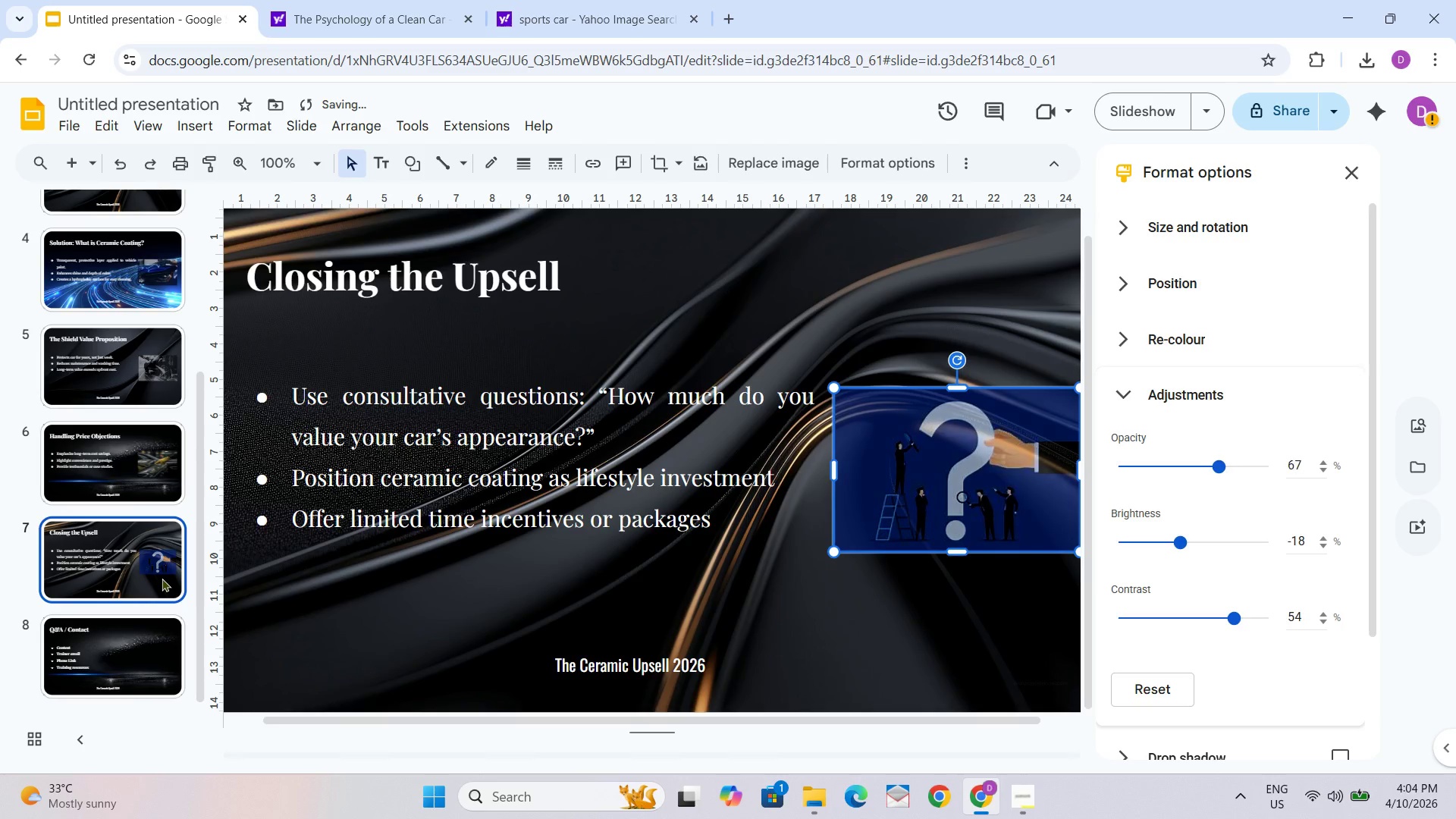 
key(Control+Z)
 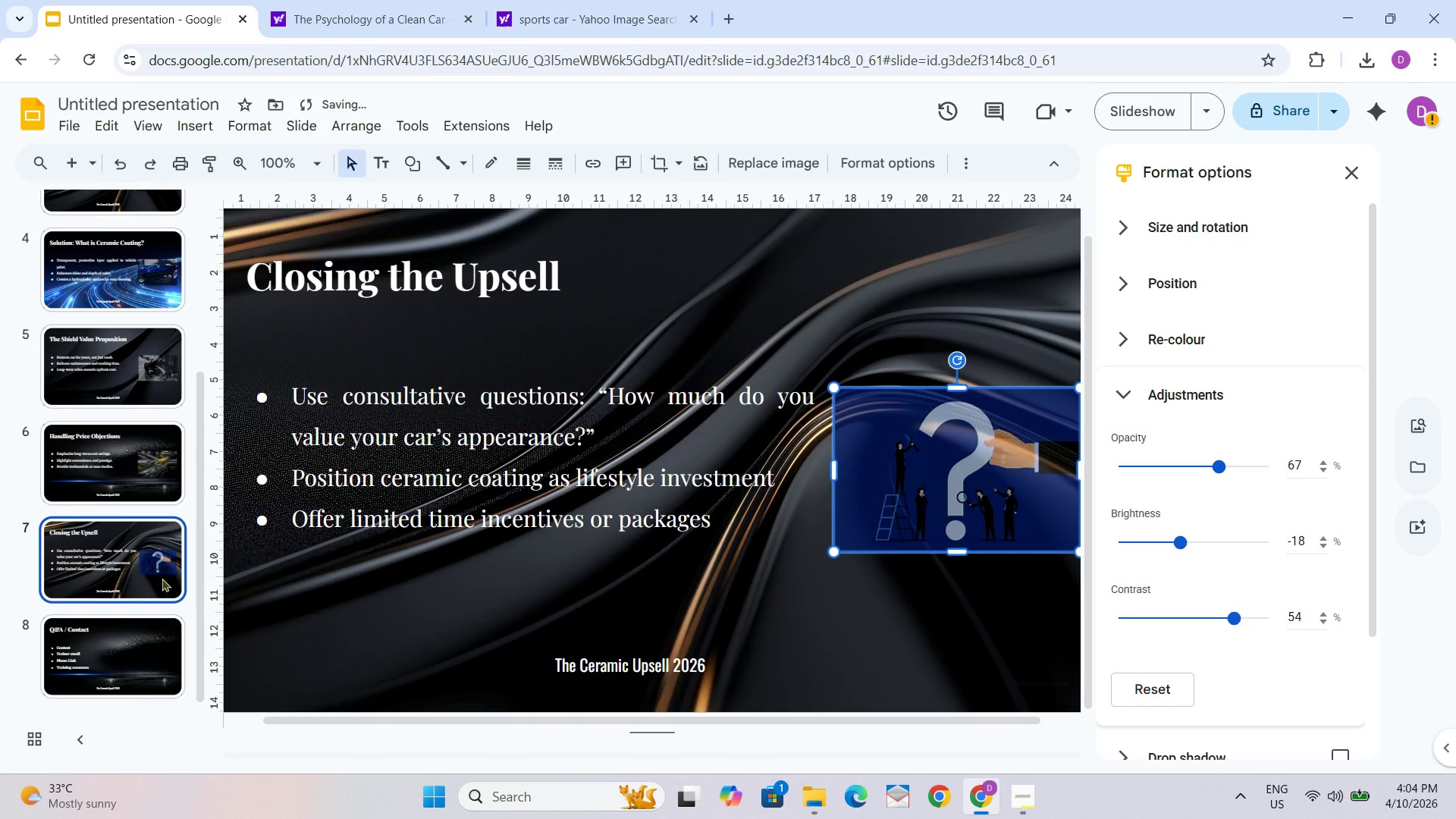 
key(Control+Z)
 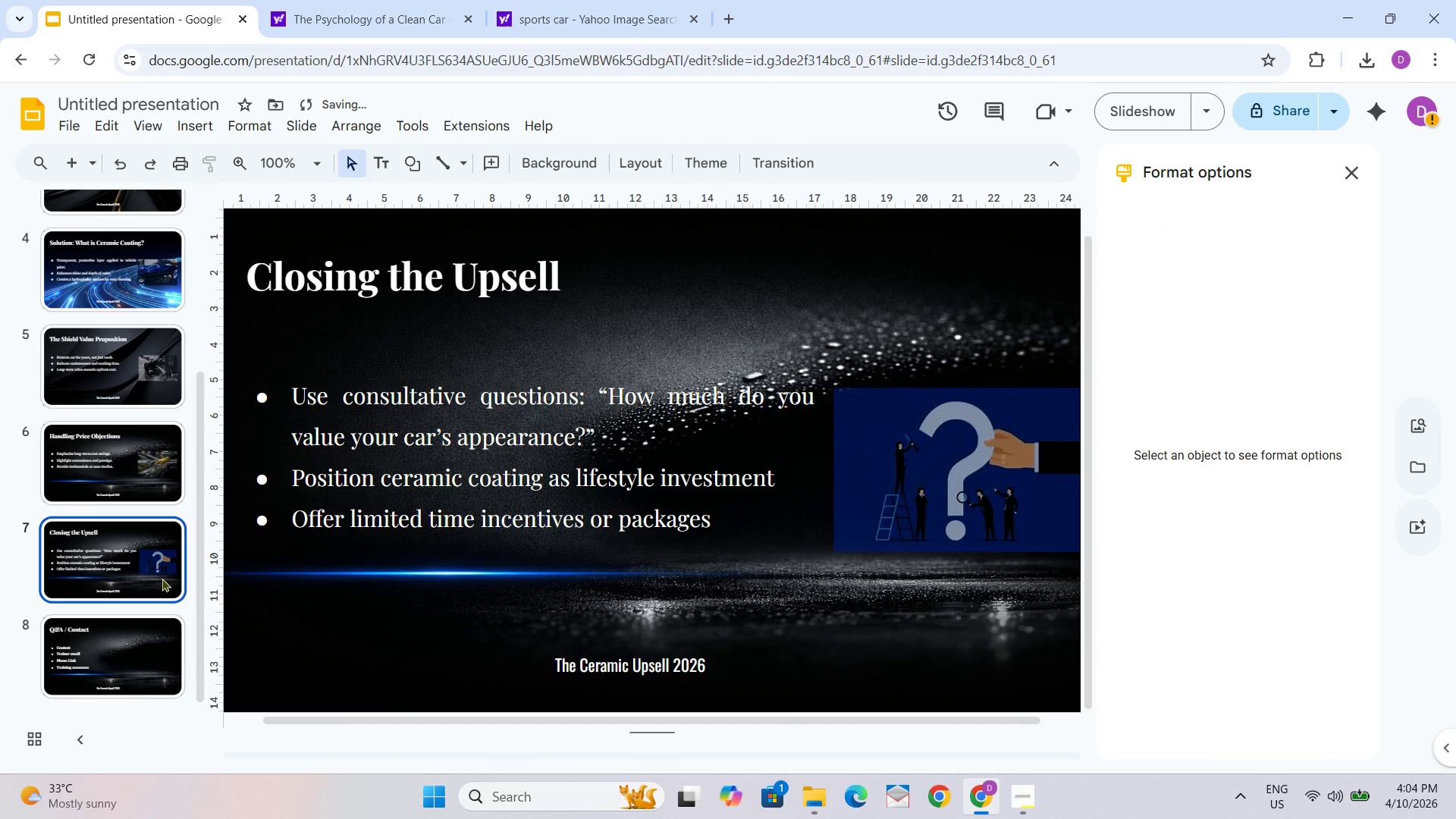 
key(Control+Z)
 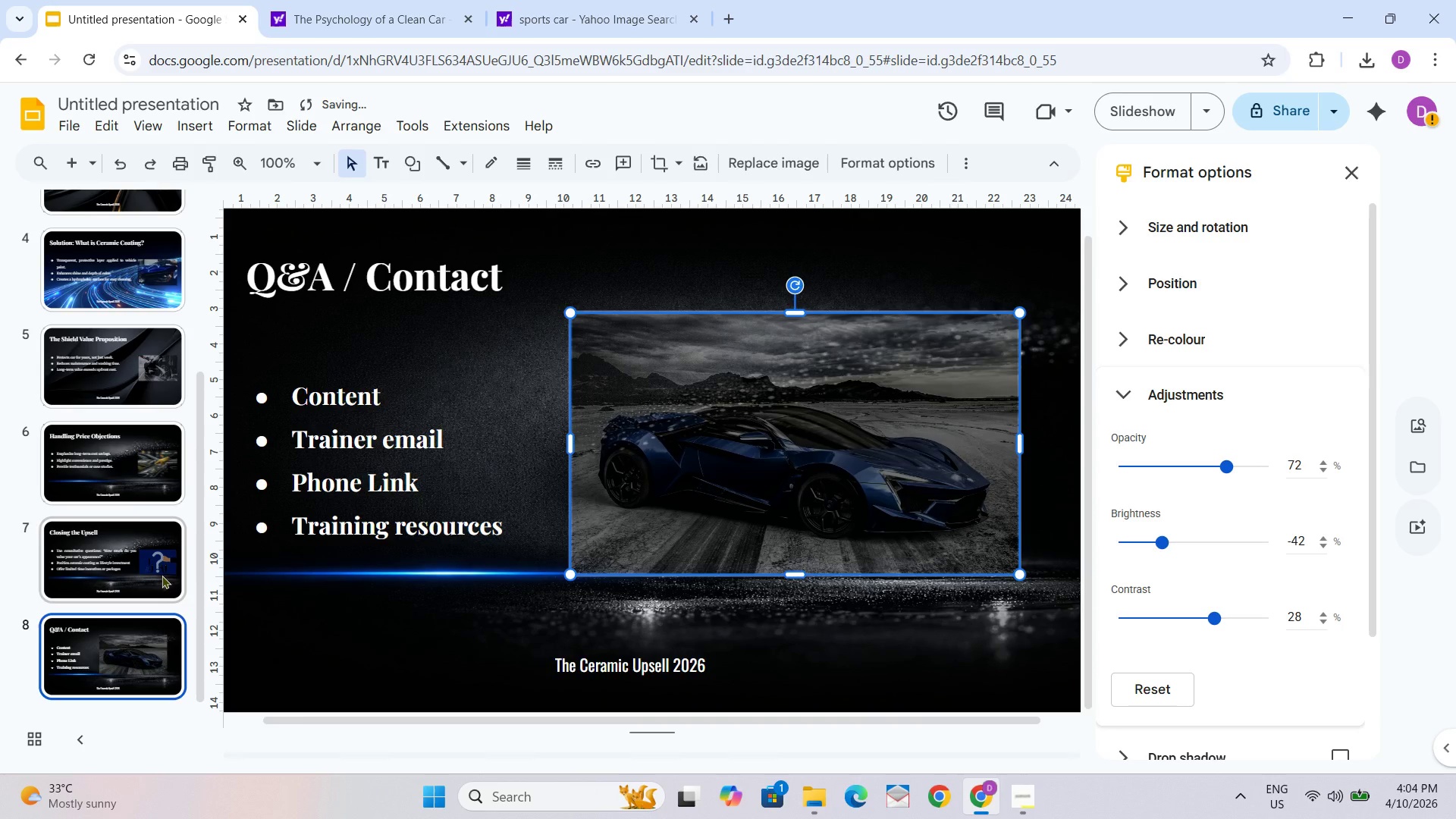 
left_click([162, 573])
 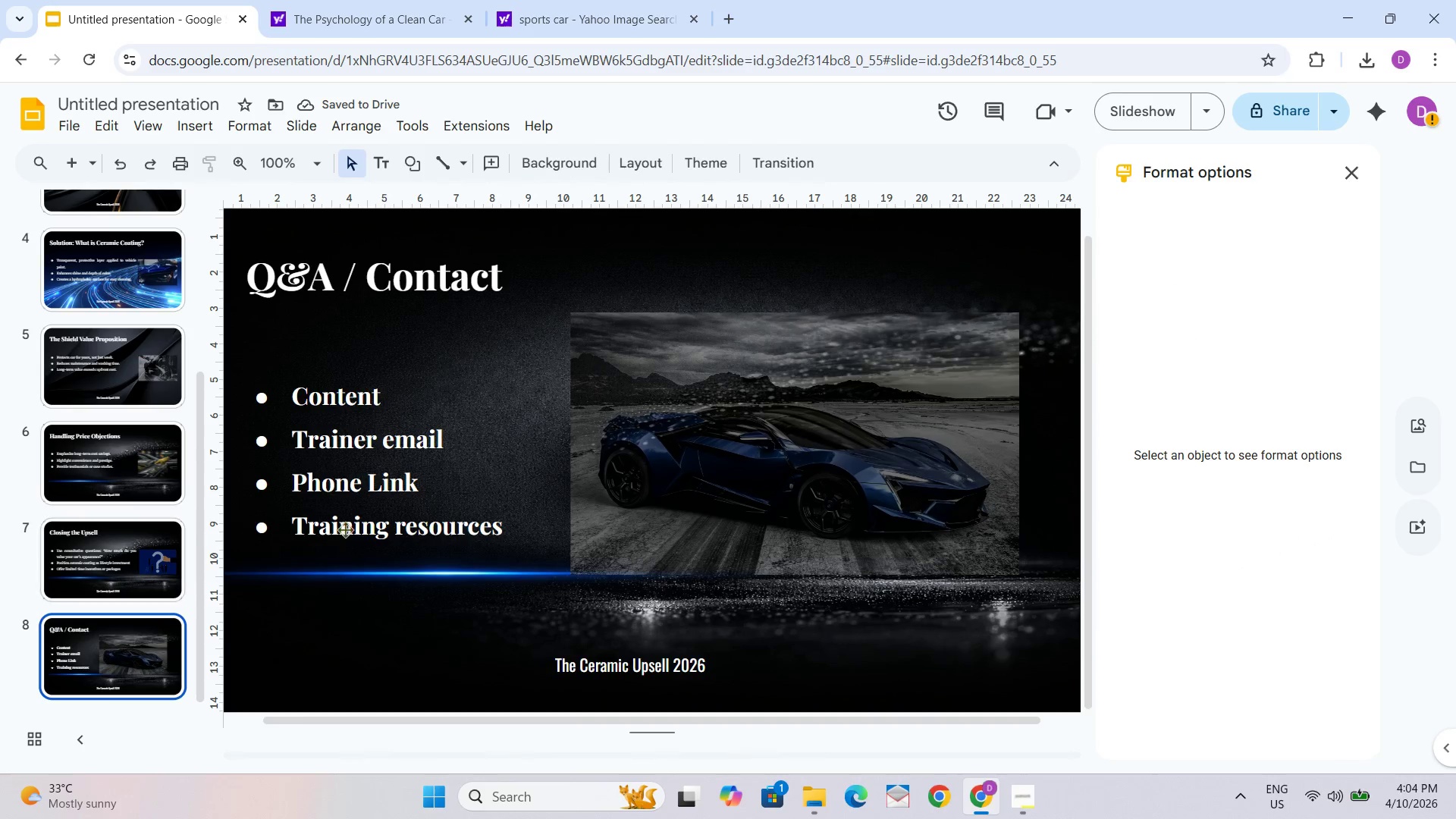 
right_click([734, 409])
 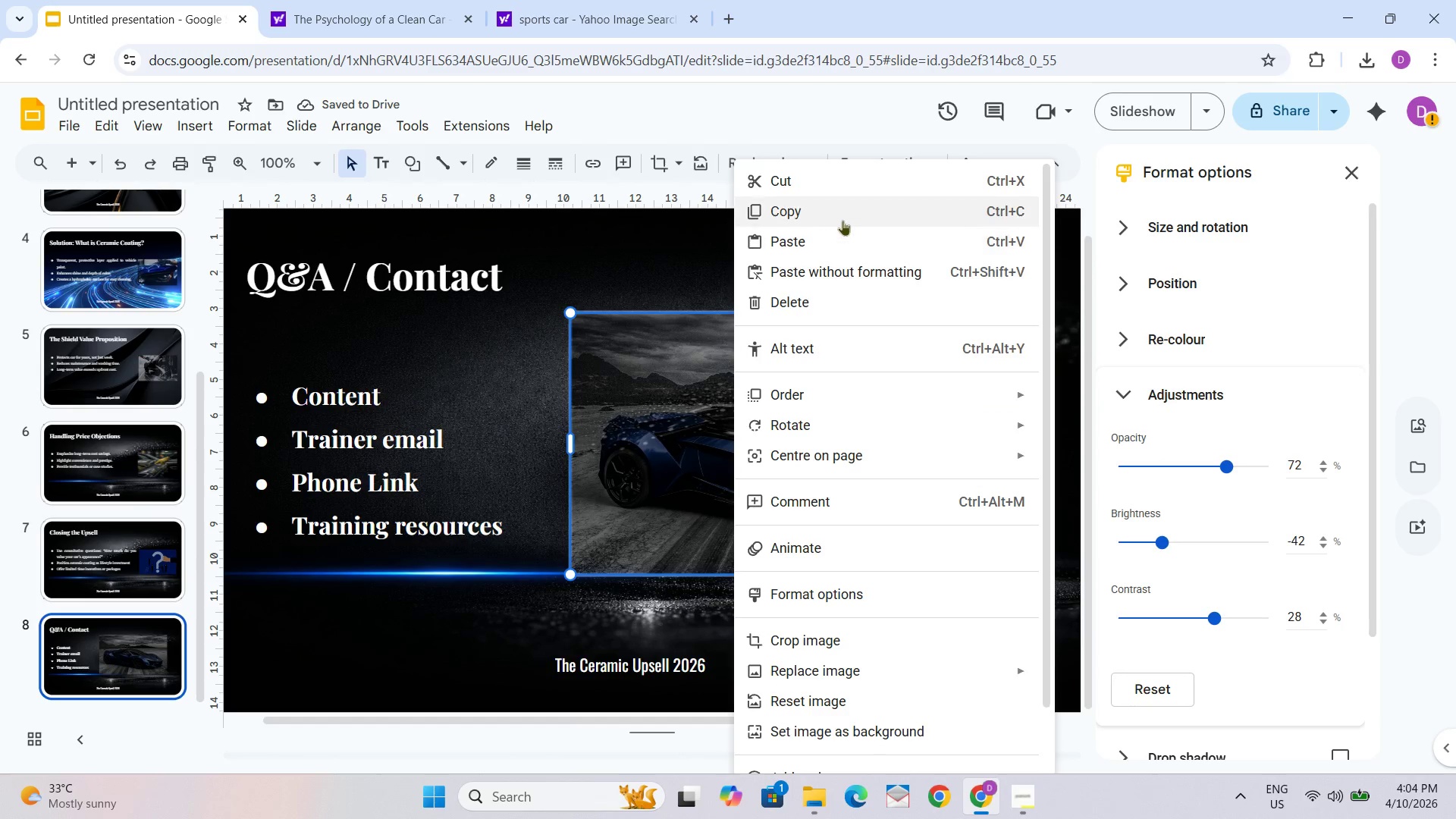 
left_click([814, 181])
 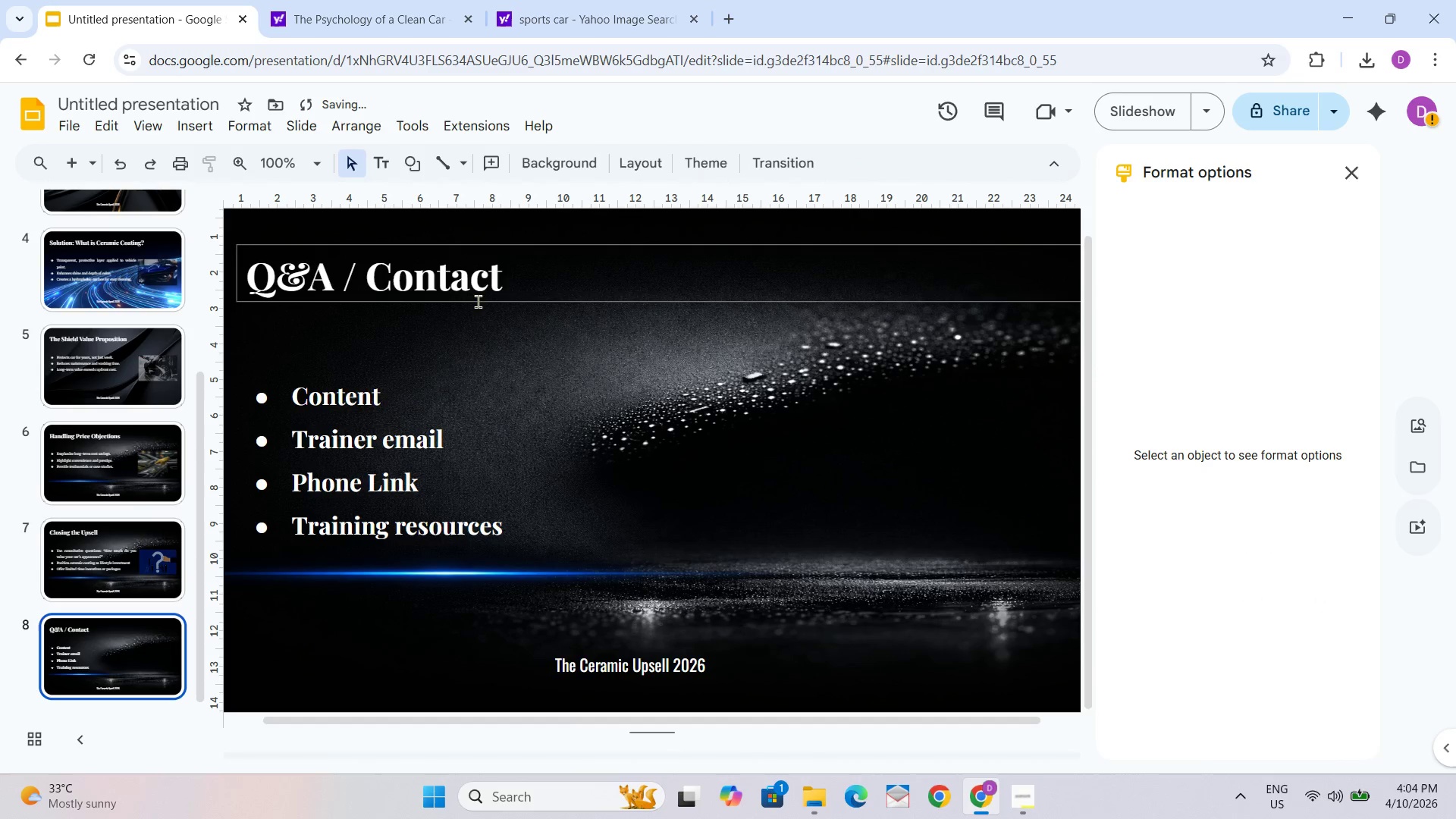 
left_click([484, 331])
 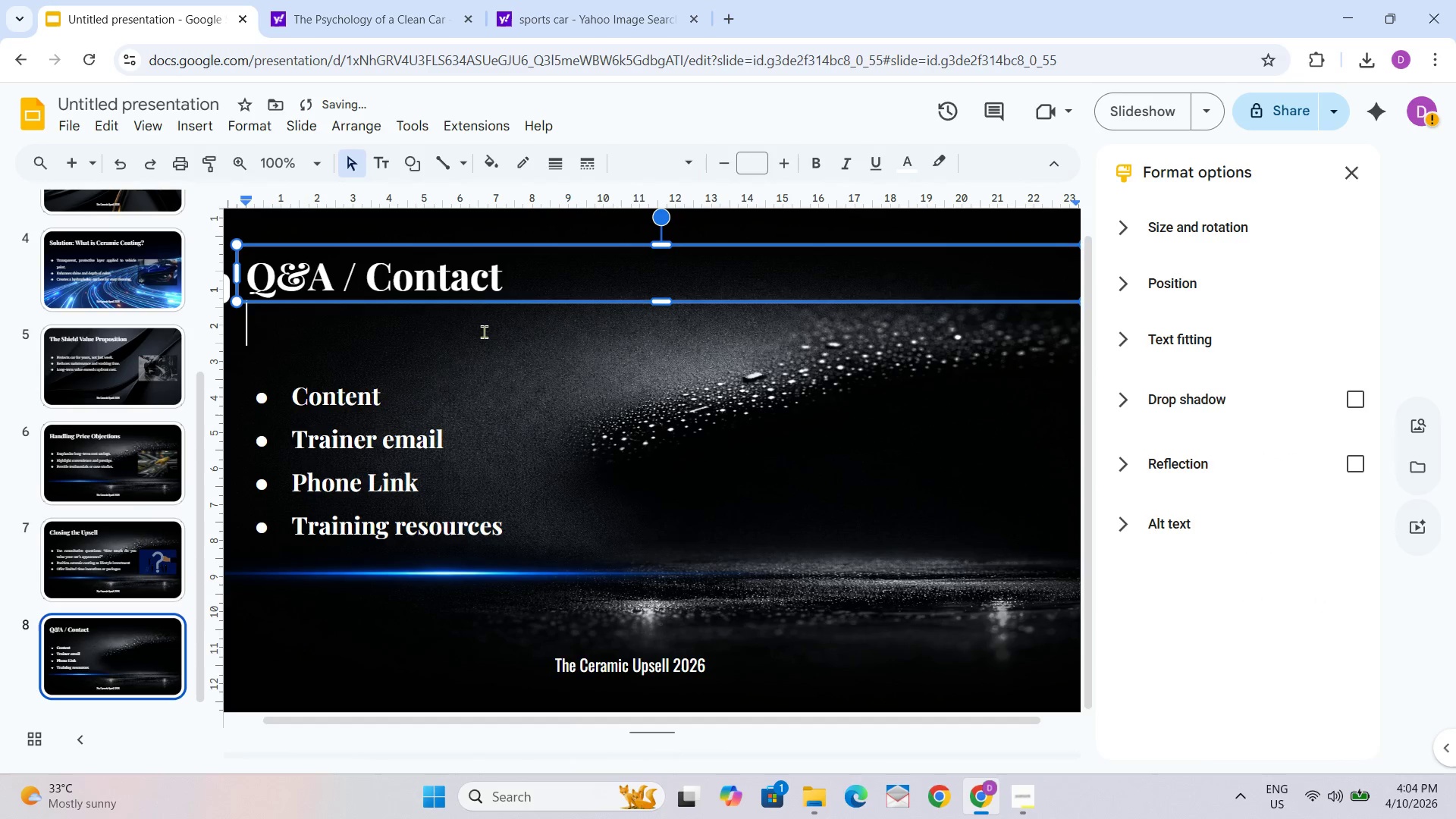 
right_click([484, 331])
 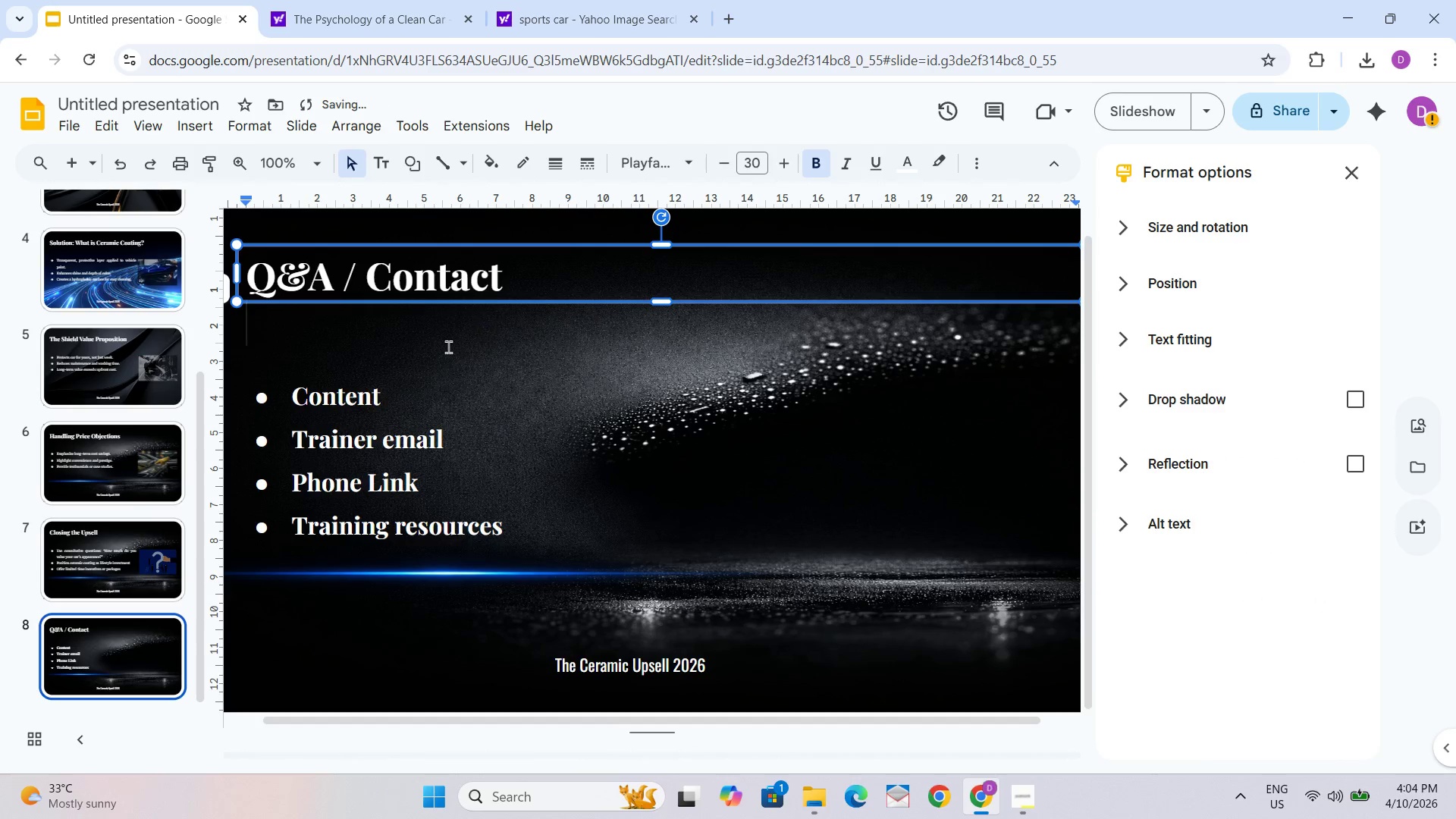 
right_click([350, 340])
 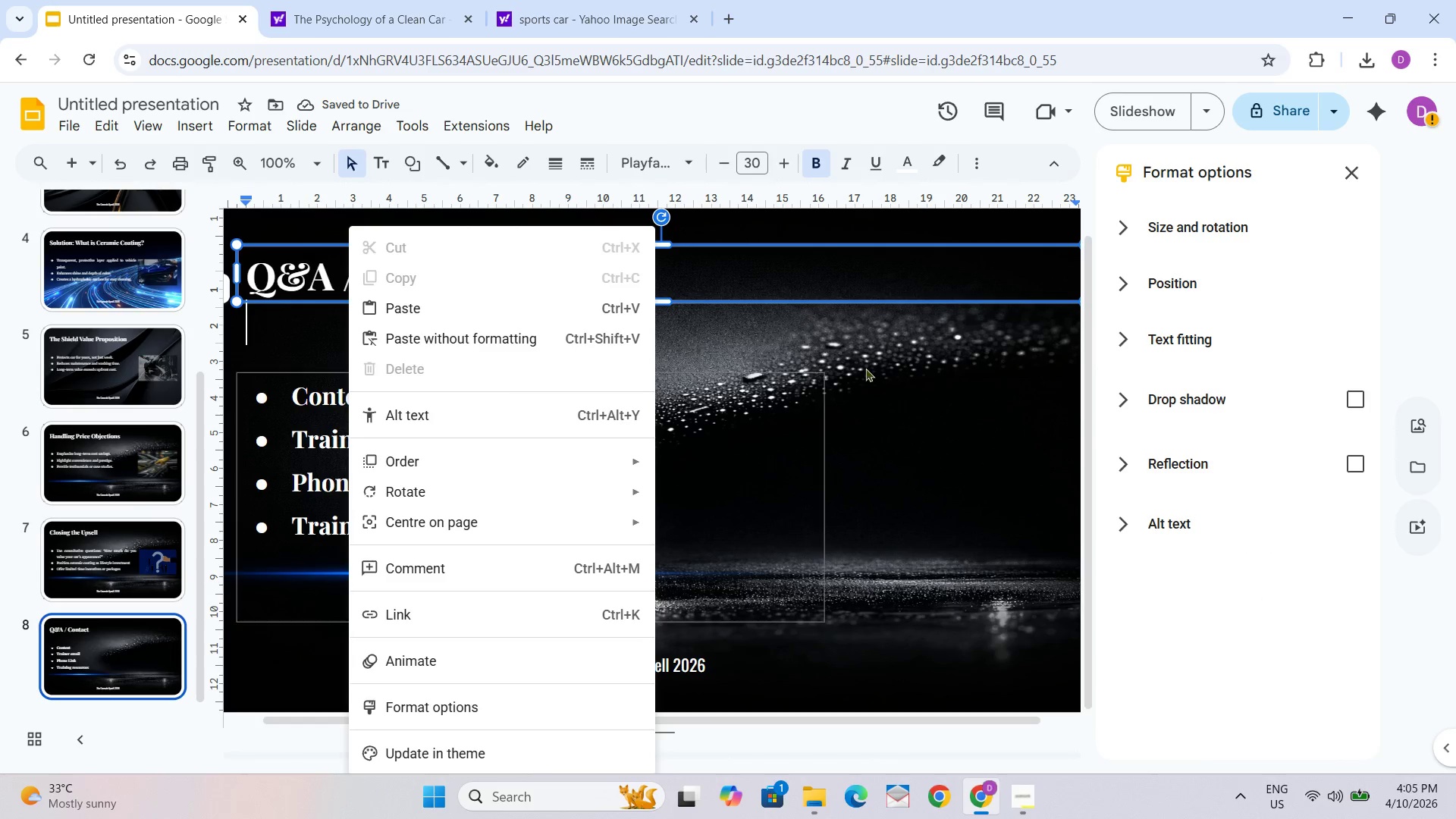 
right_click([849, 337])
 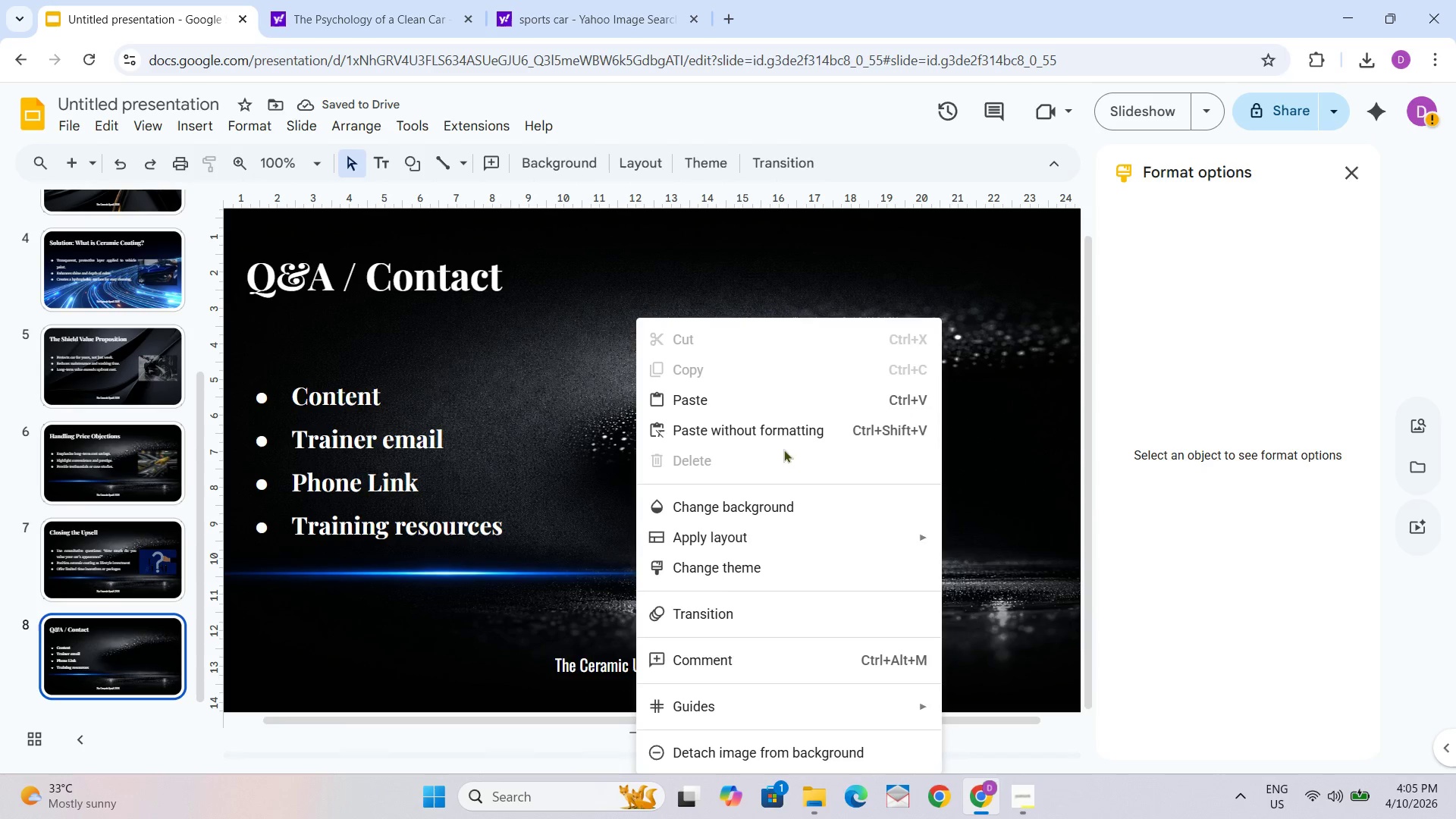 
left_click([704, 507])
 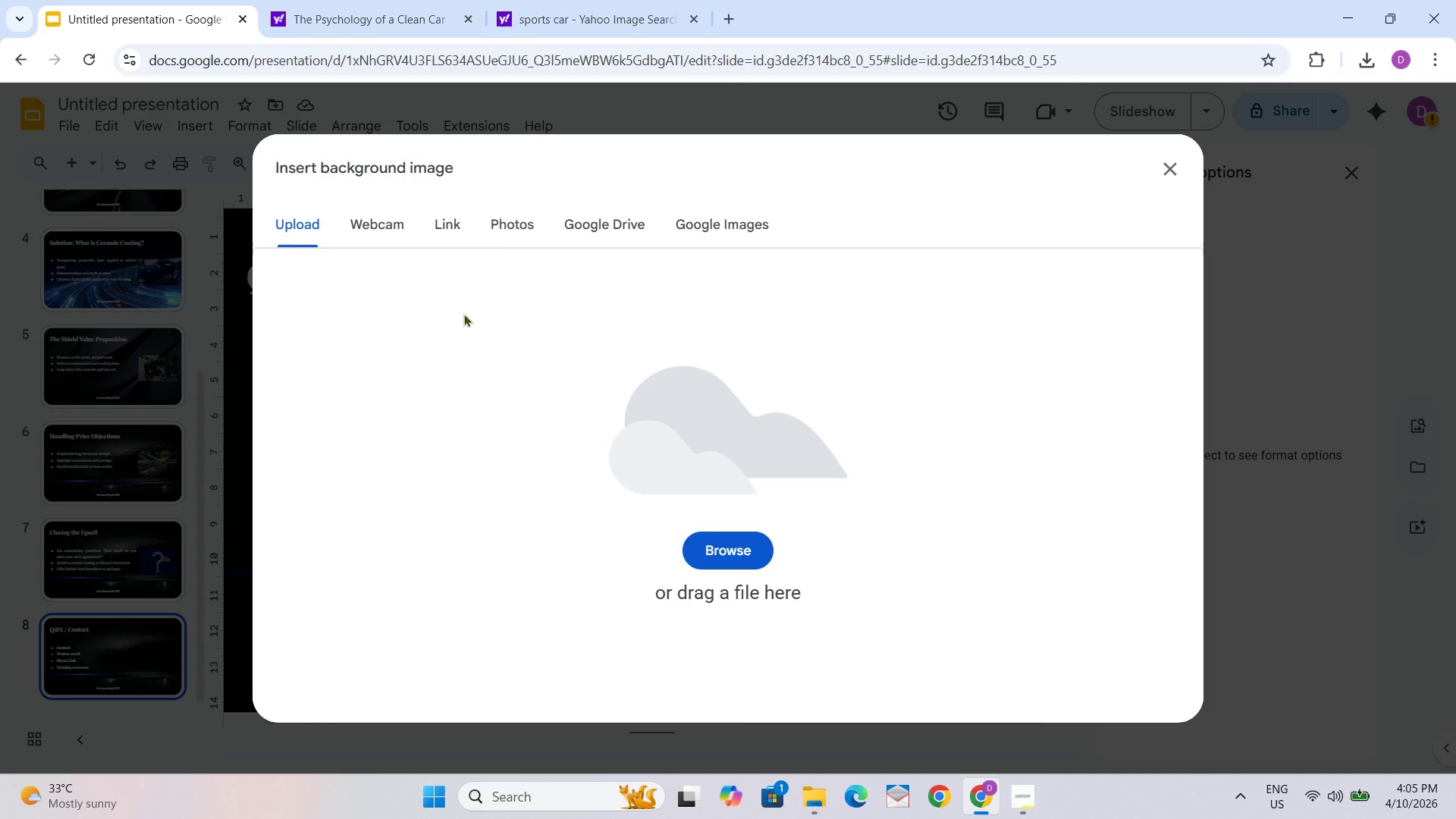 
left_click([702, 552])
 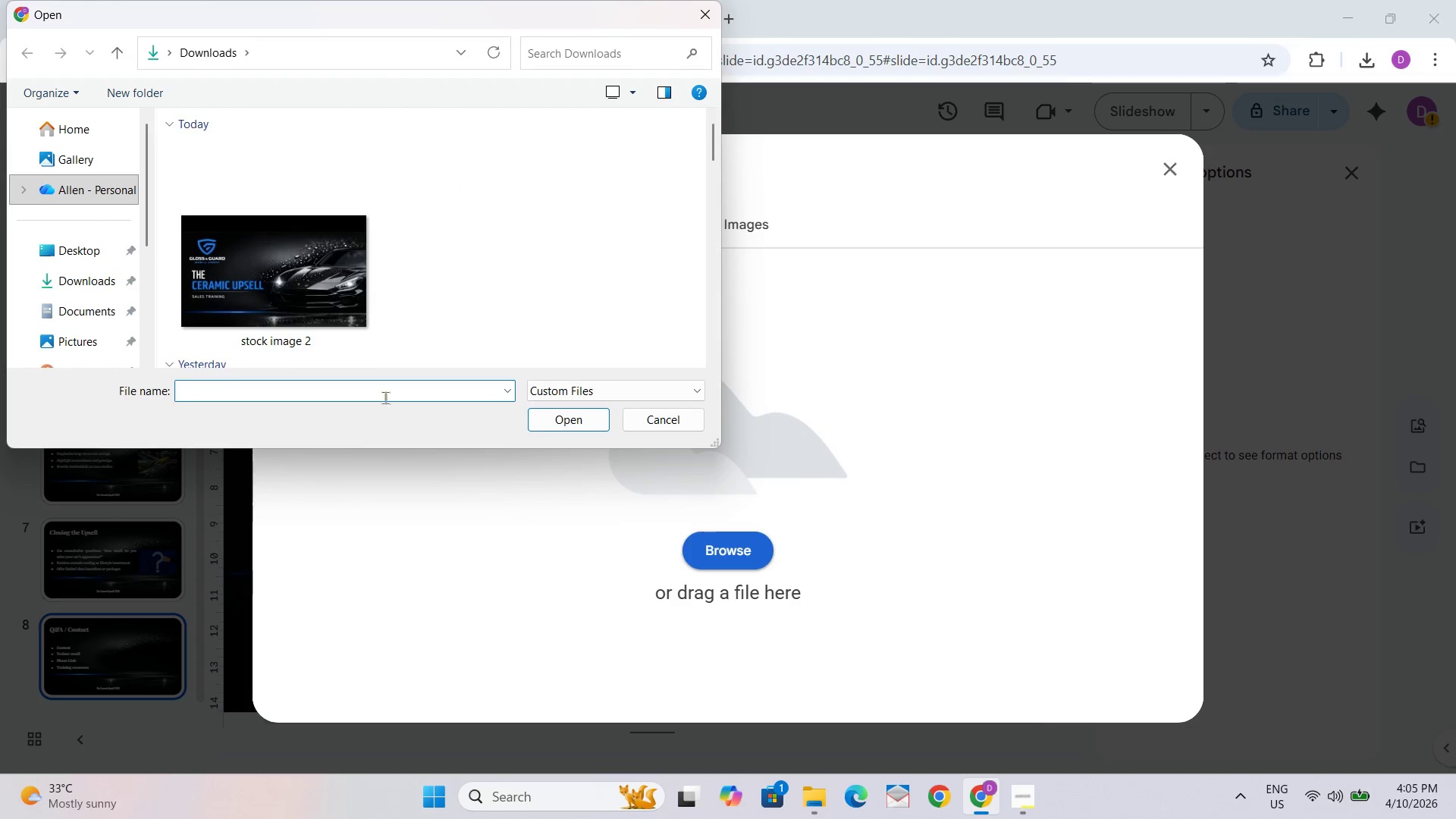 
scroll: coordinate [365, 278], scroll_direction: down, amount: 2.0
 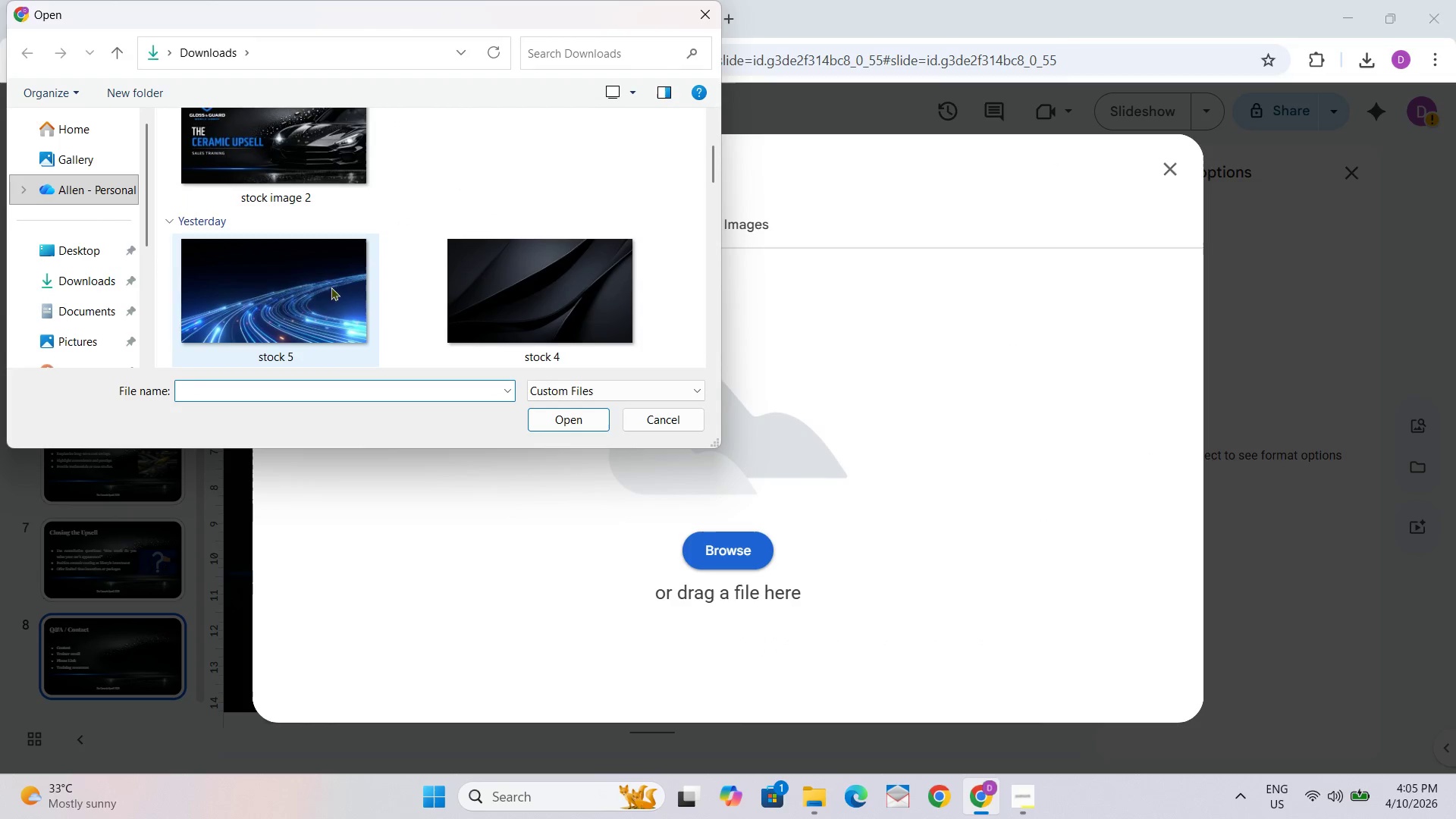 
left_click([315, 290])
 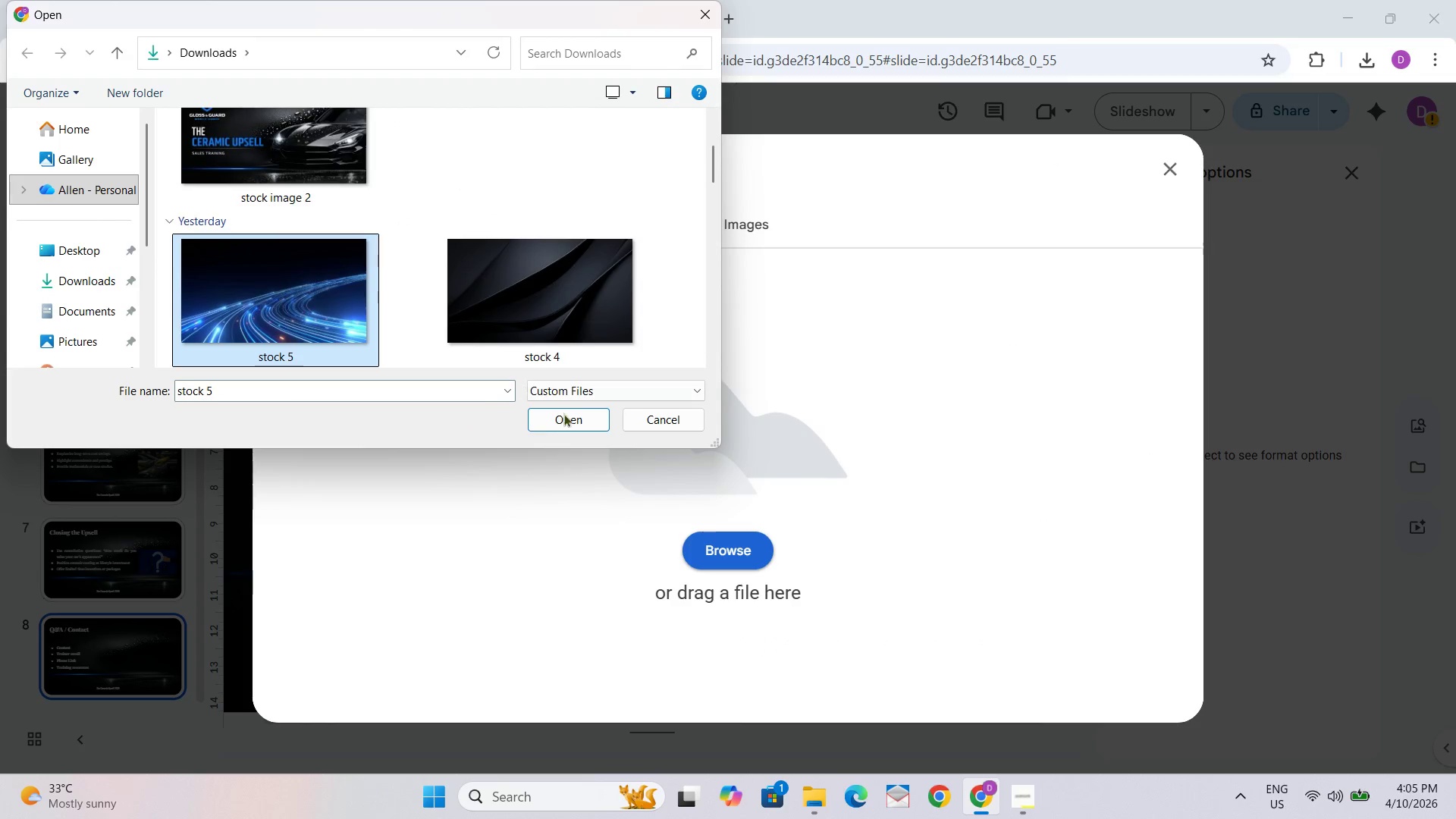 
left_click([569, 419])
 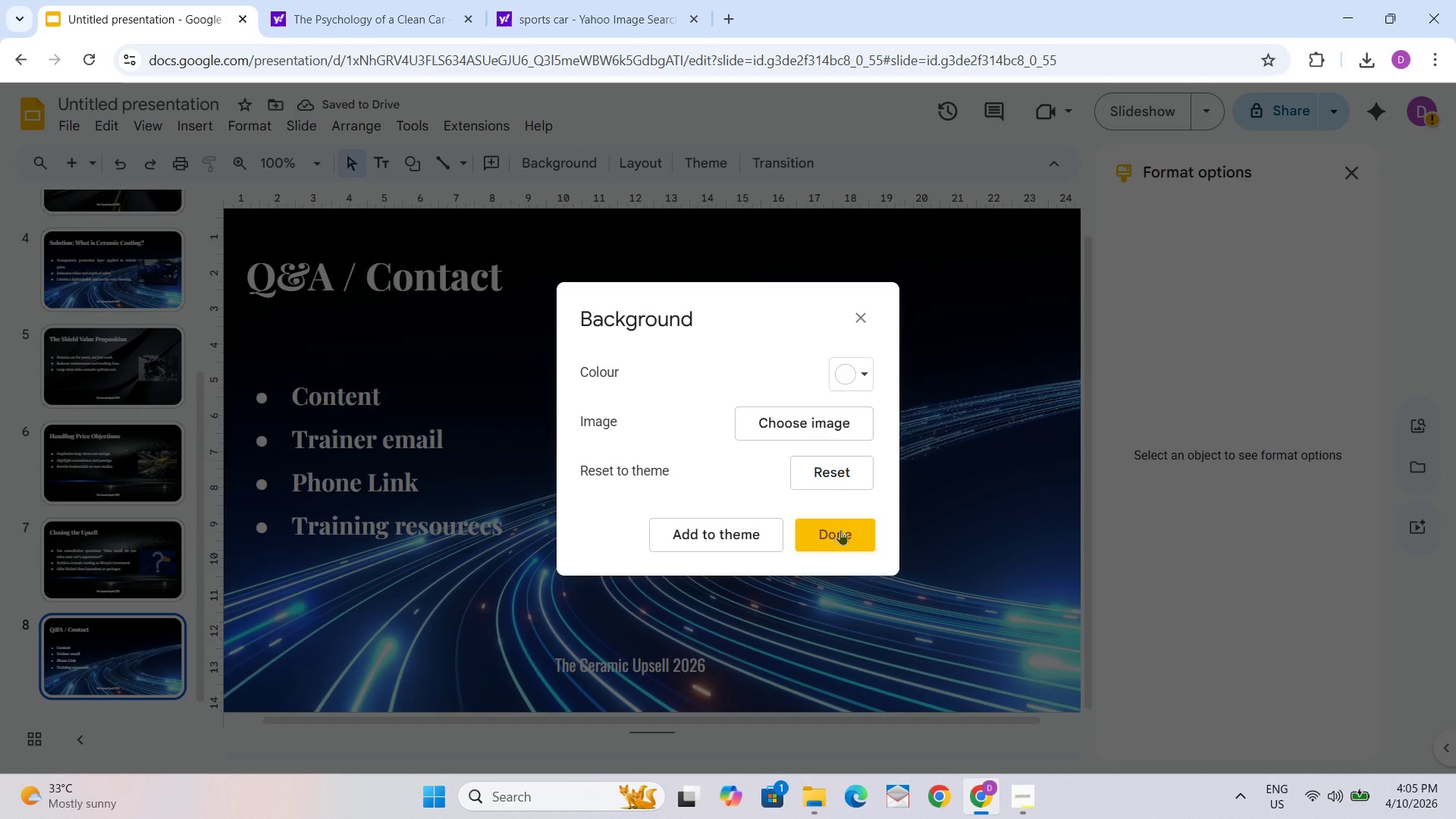 
wait(7.56)
 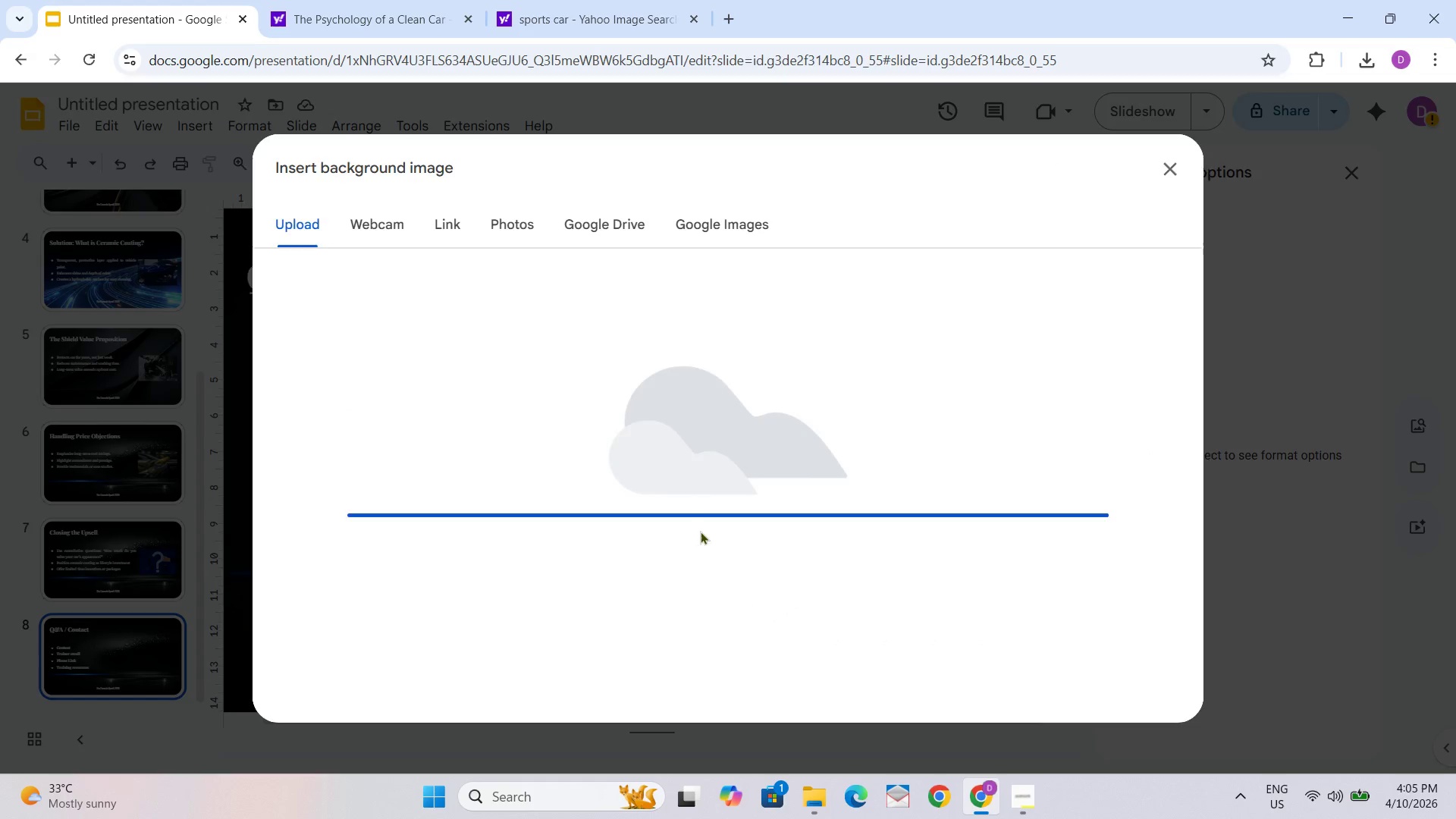 
left_click([842, 529])
 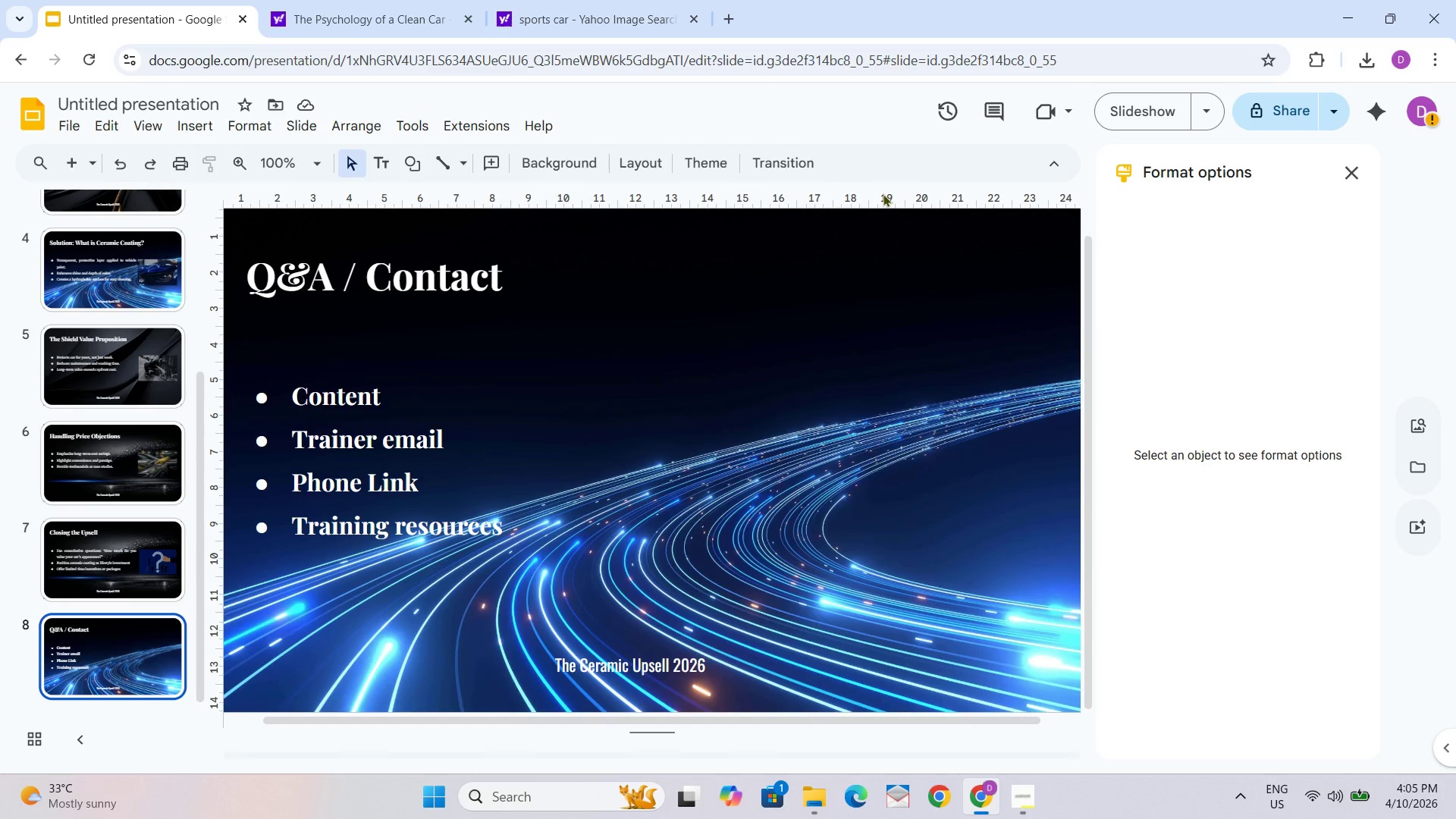 
scroll: coordinate [653, 318], scroll_direction: down, amount: 1.0
 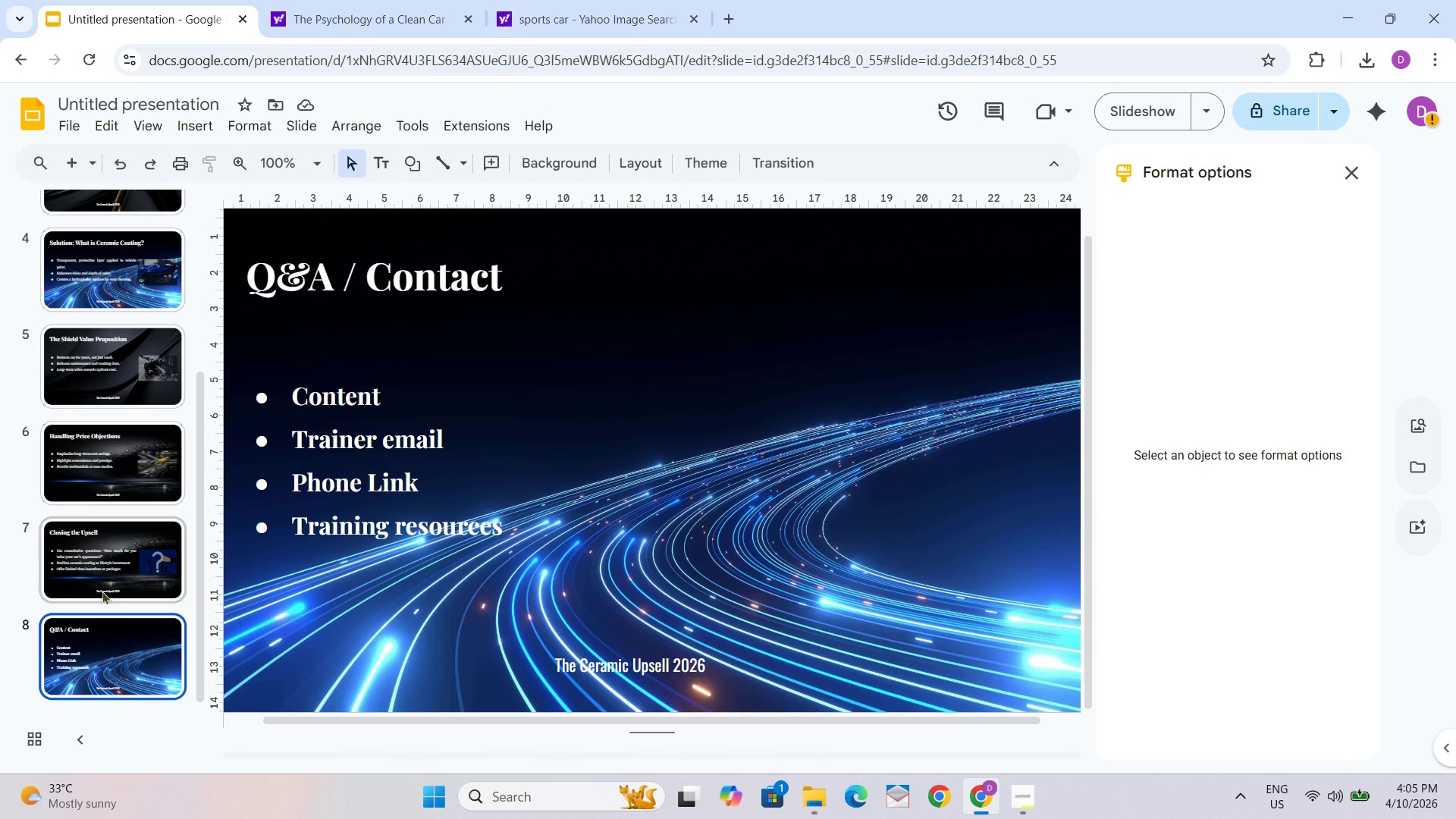 
left_click([100, 571])
 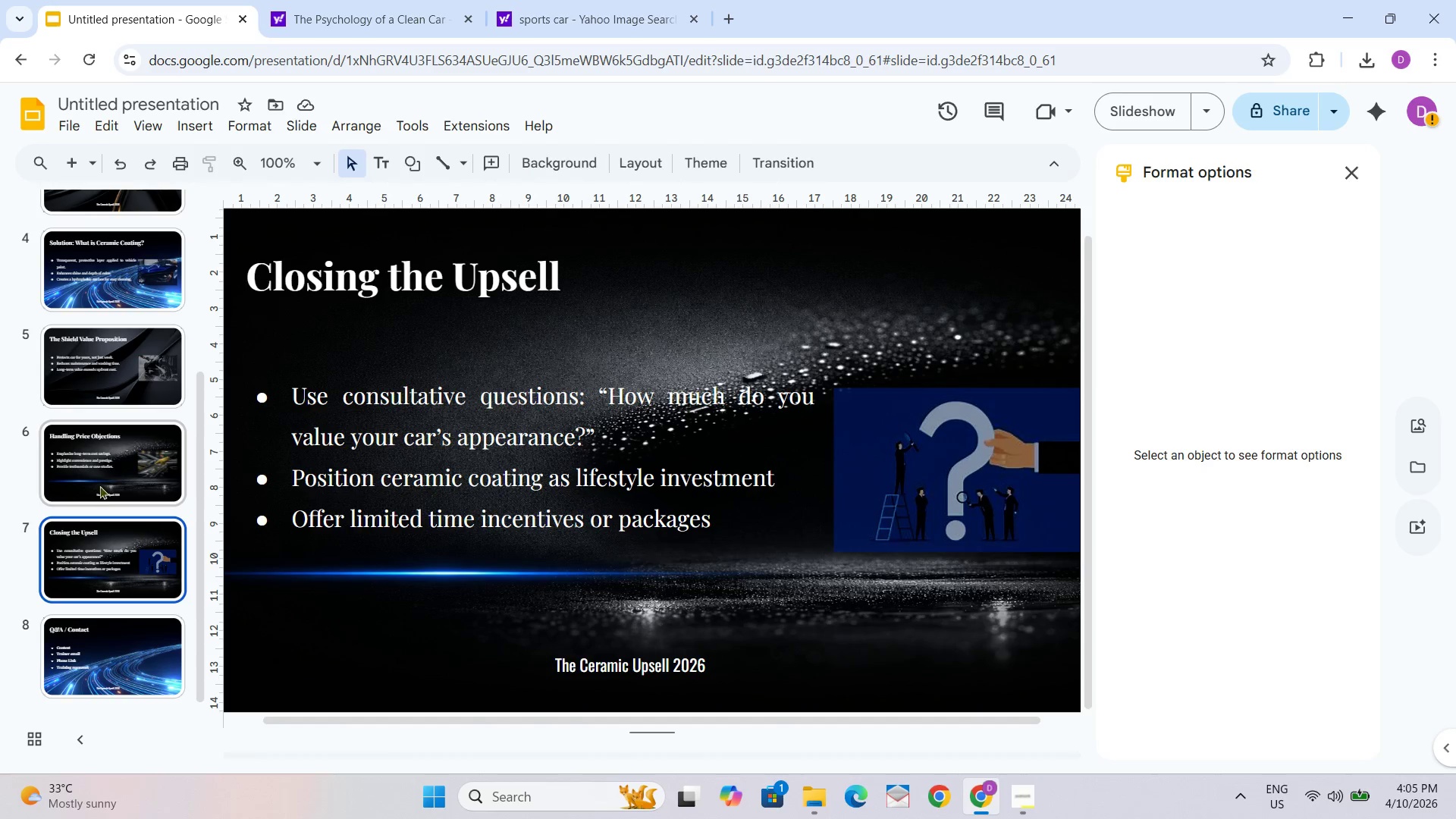 
scroll: coordinate [100, 572], scroll_direction: down, amount: 1.0
 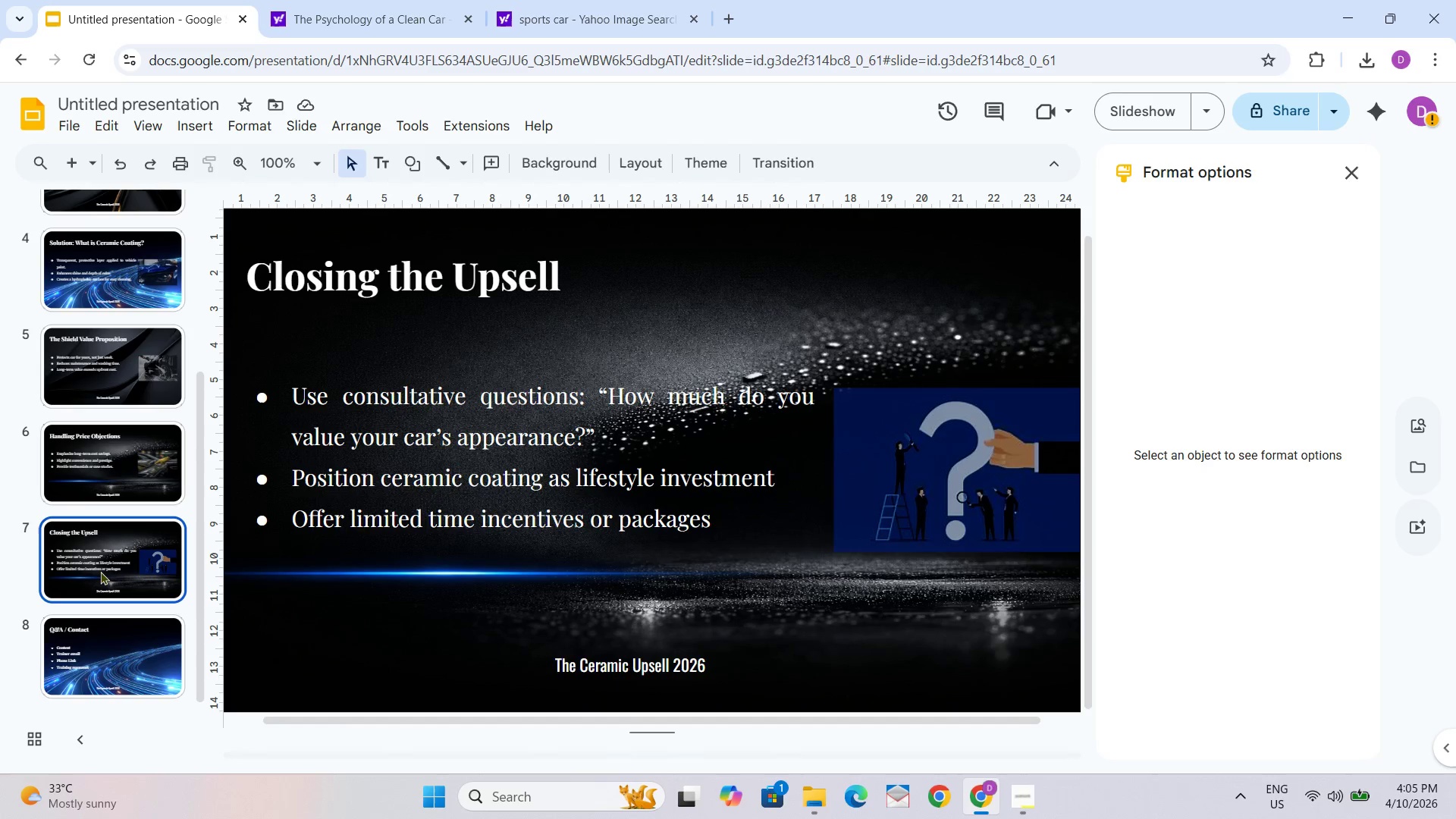 
left_click([100, 485])
 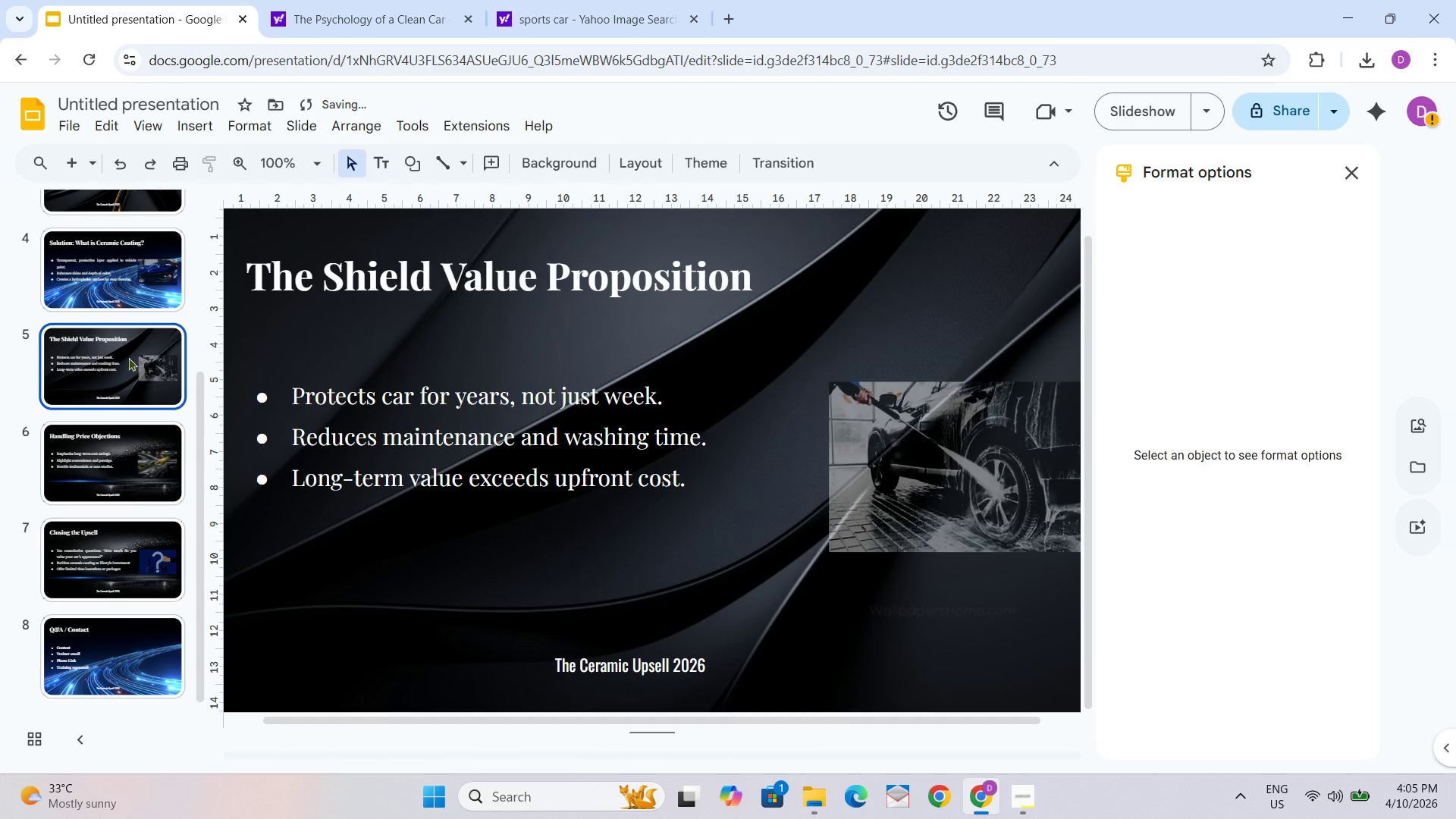 
scroll: coordinate [126, 323], scroll_direction: up, amount: 5.0
 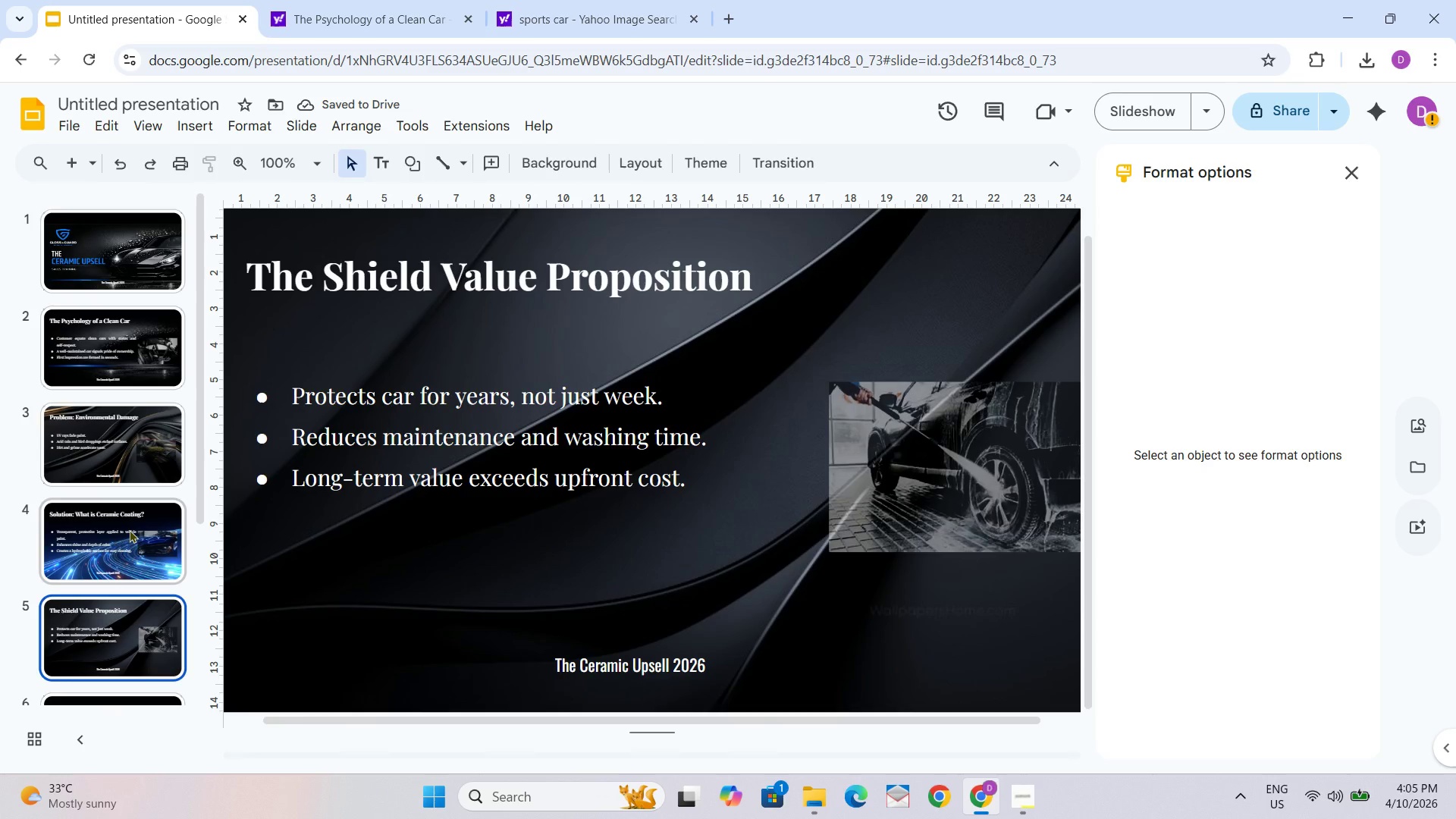 
left_click([129, 529])
 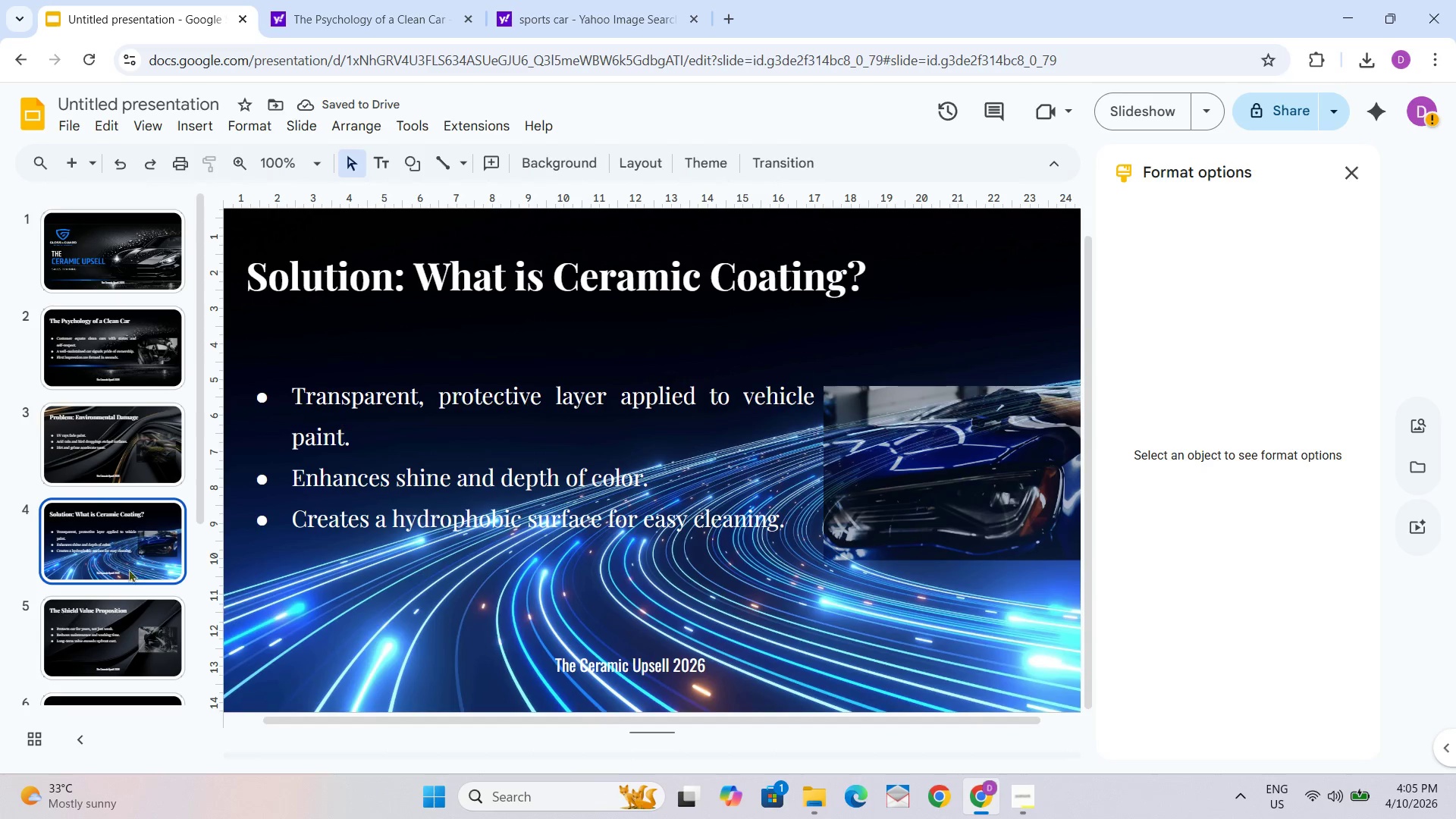 
left_click([119, 446])
 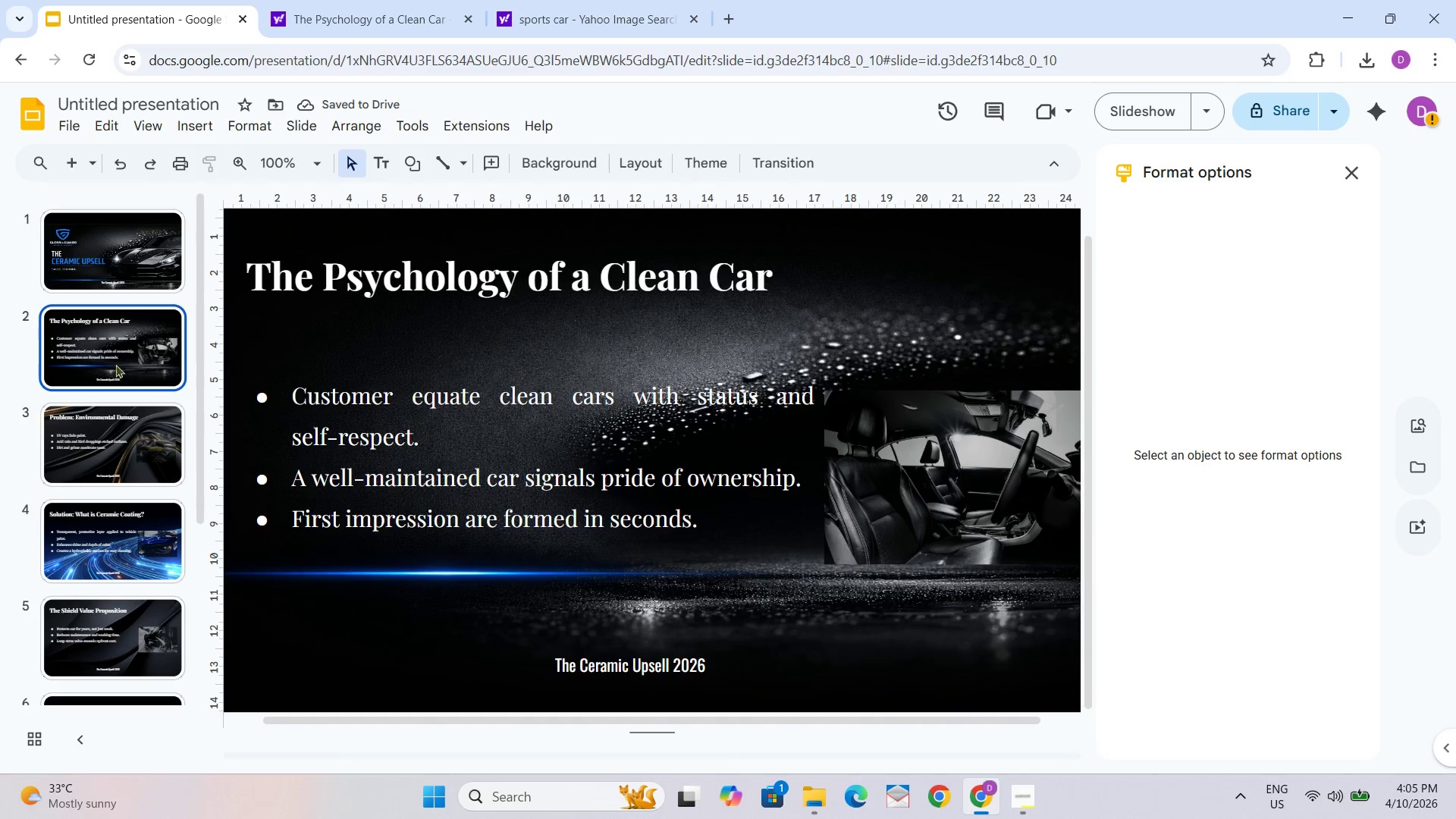 
double_click([133, 253])
 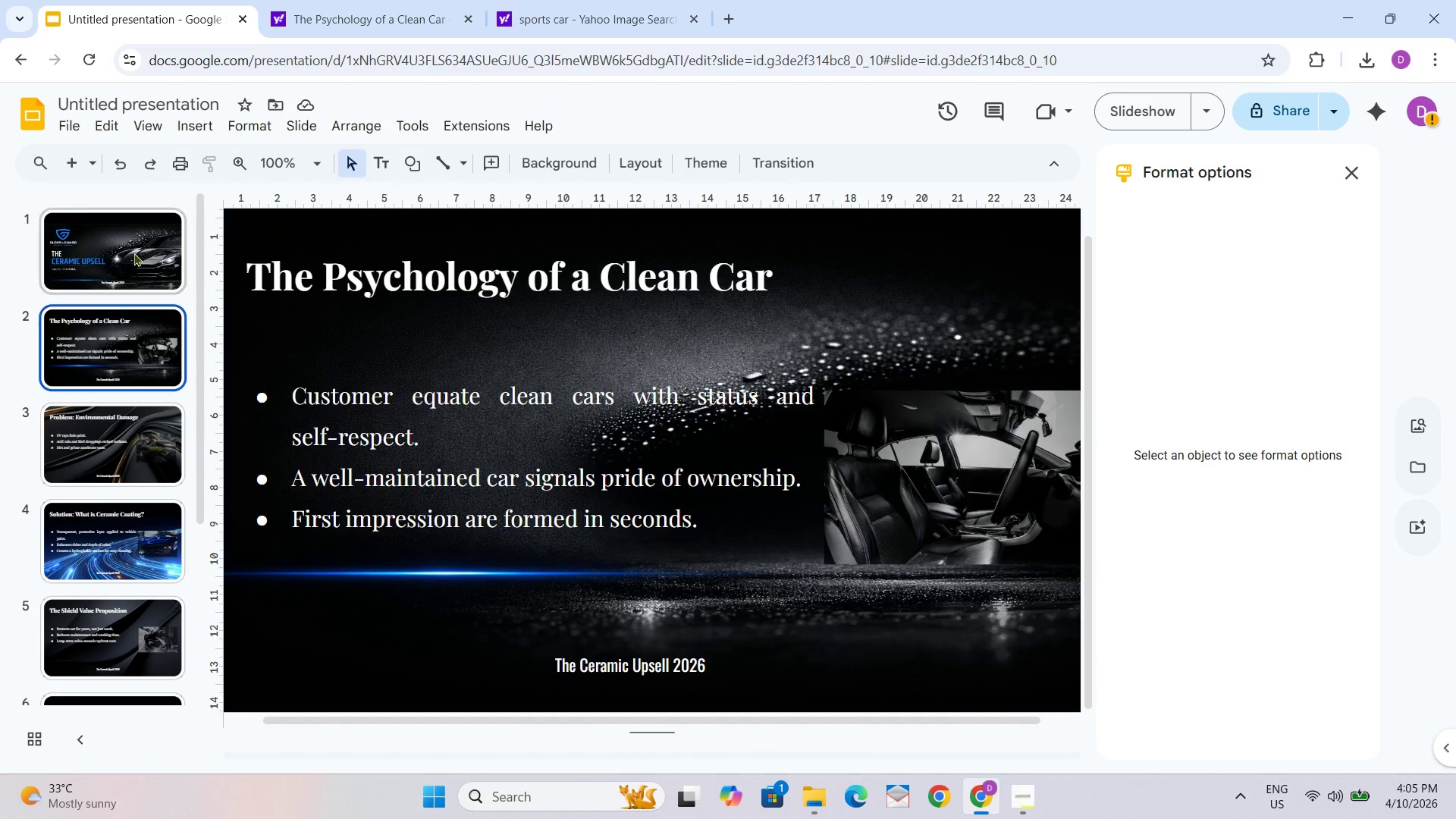 
triple_click([133, 253])
 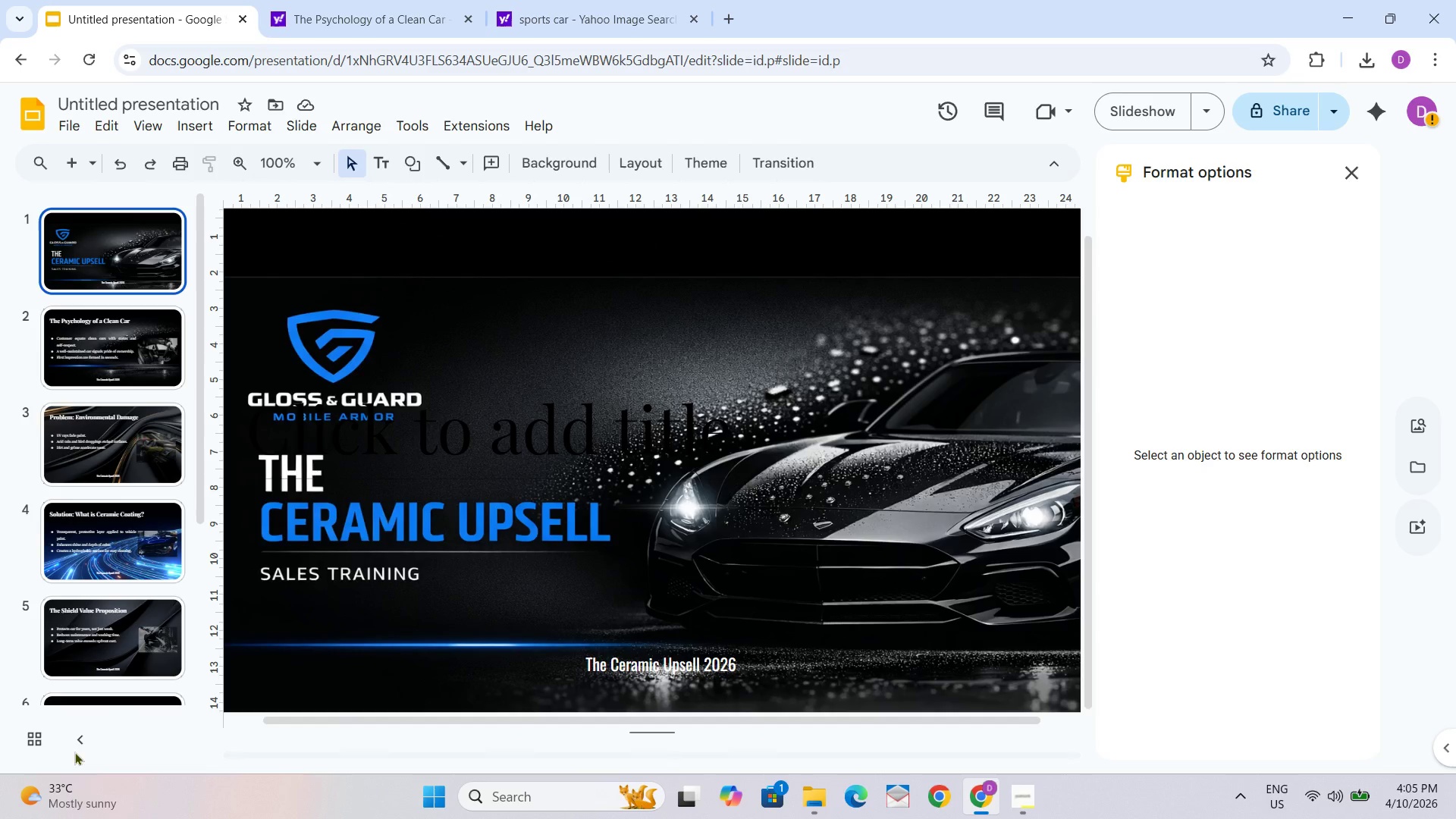 
wait(12.38)
 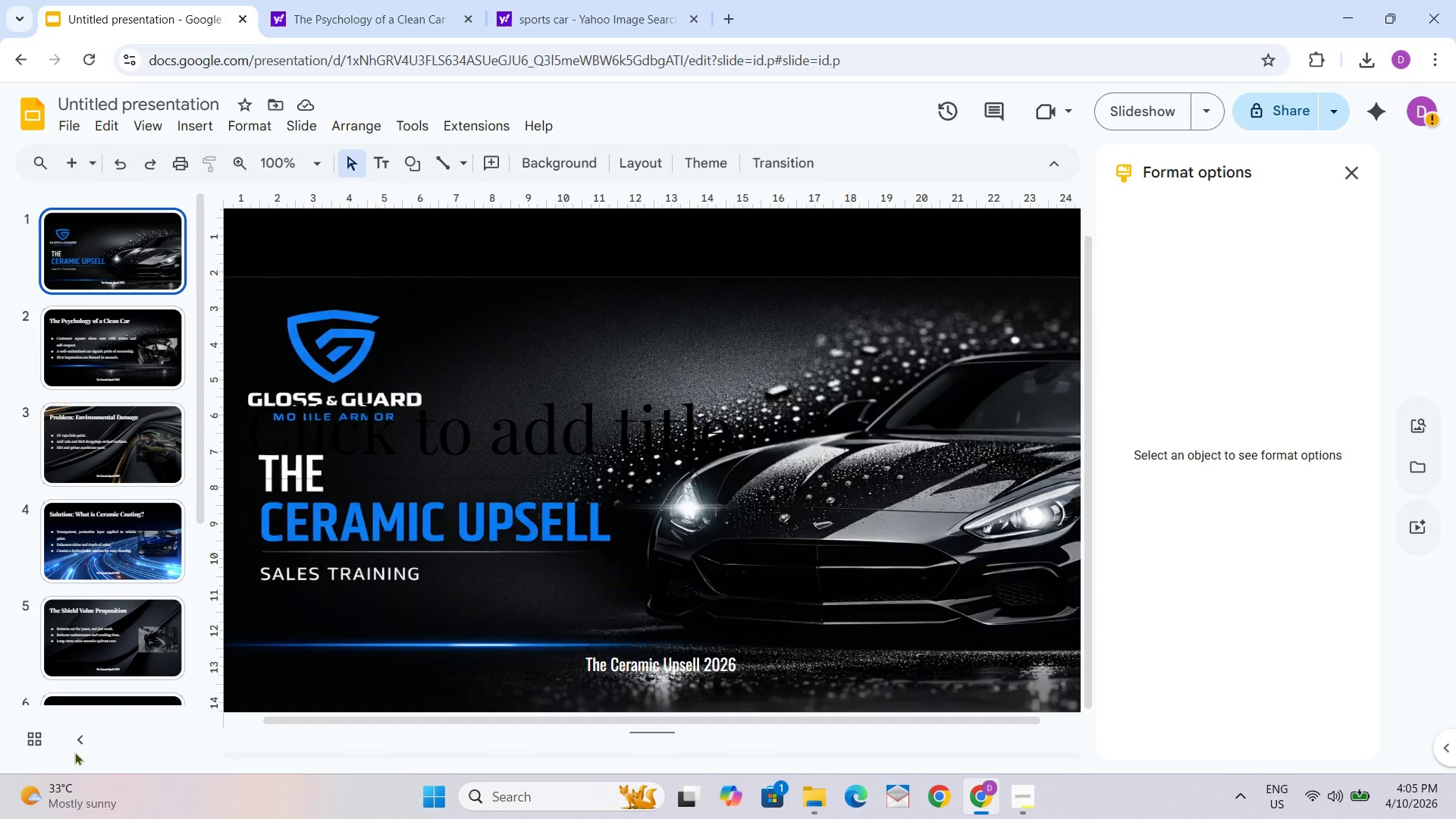 
left_click_drag(start_coordinate=[1050, 224], to_coordinate=[1076, 207])
 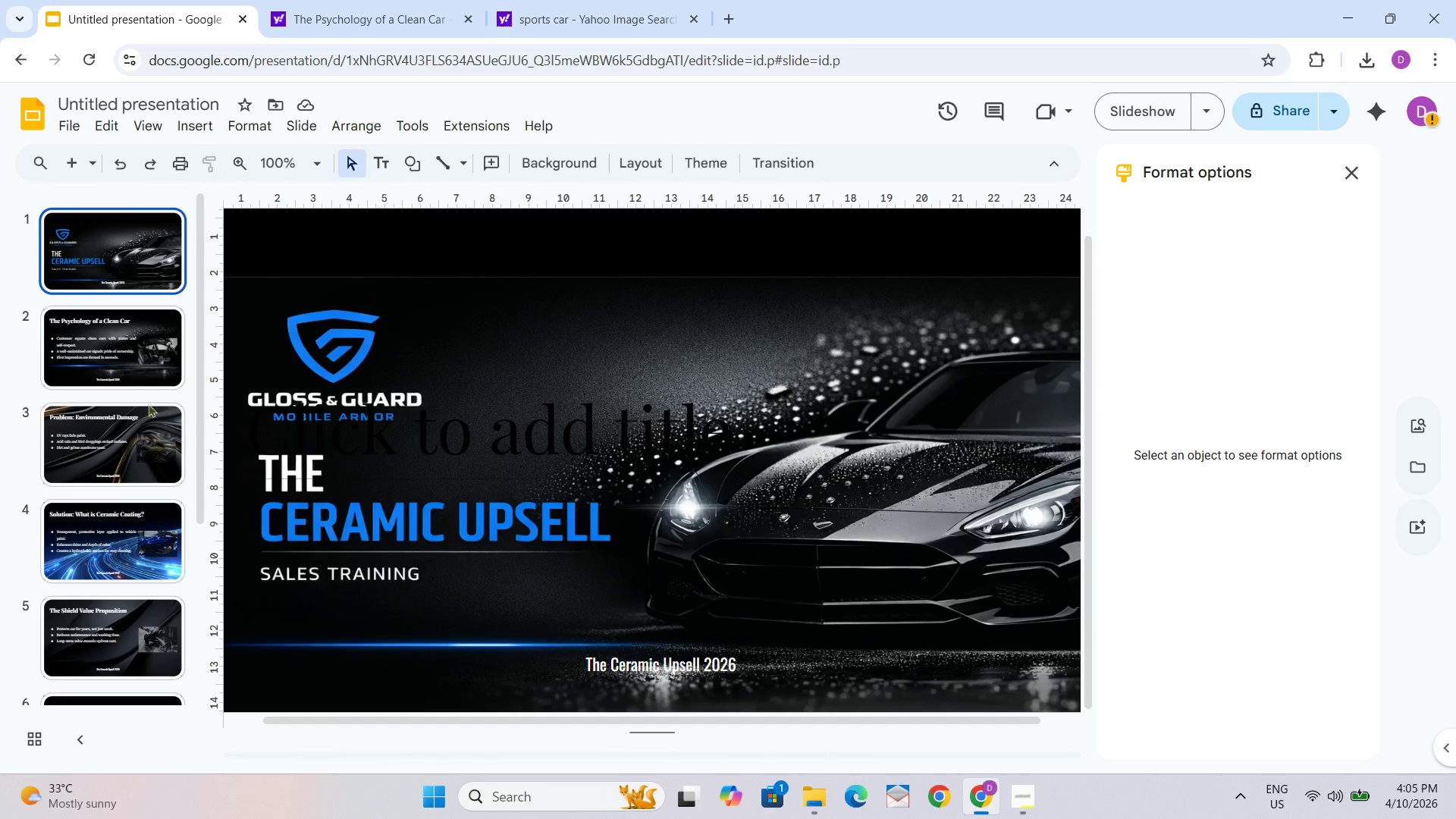 
left_click_drag(start_coordinate=[180, 221], to_coordinate=[153, 194])
 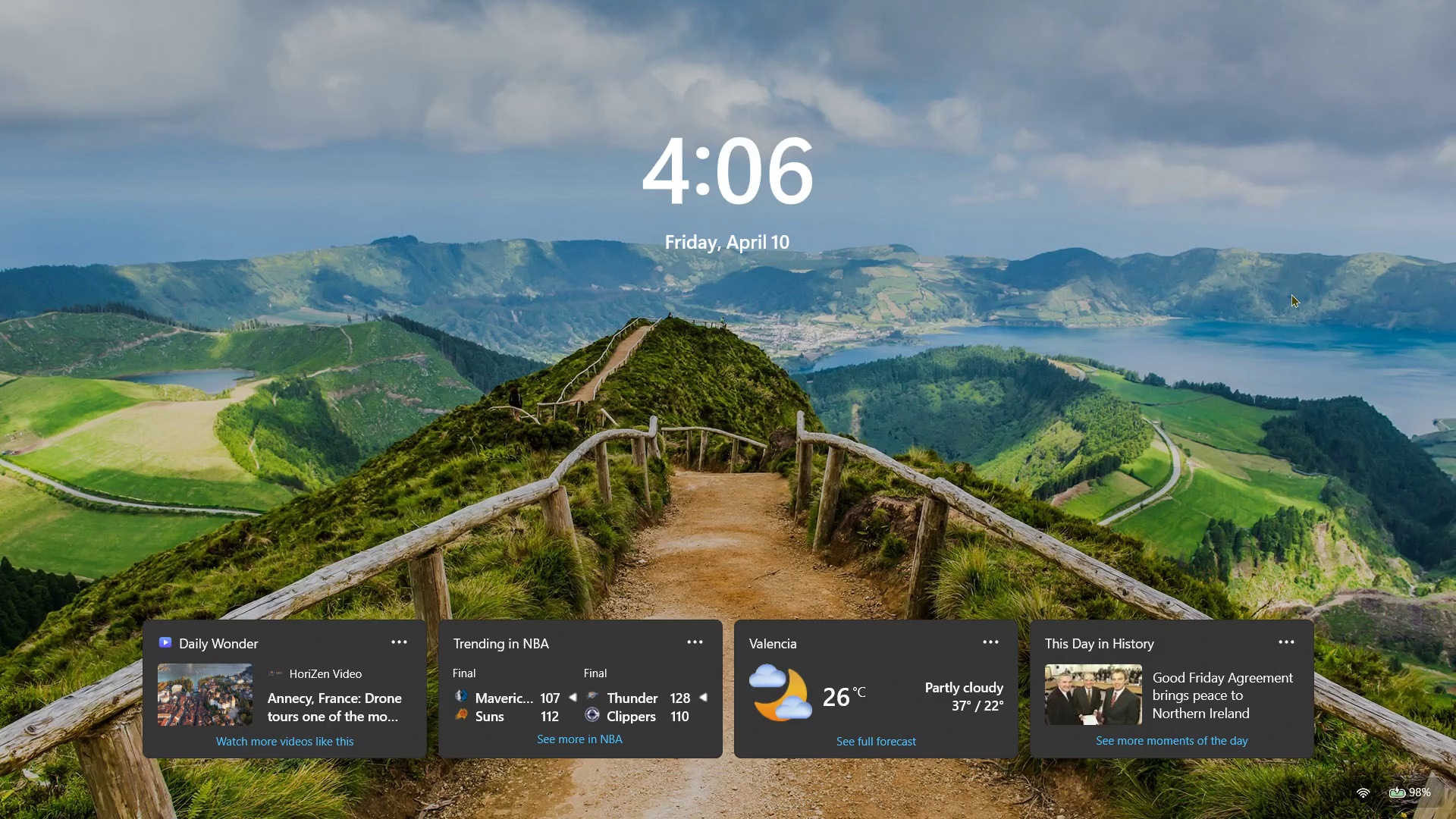 
wait(27.27)
 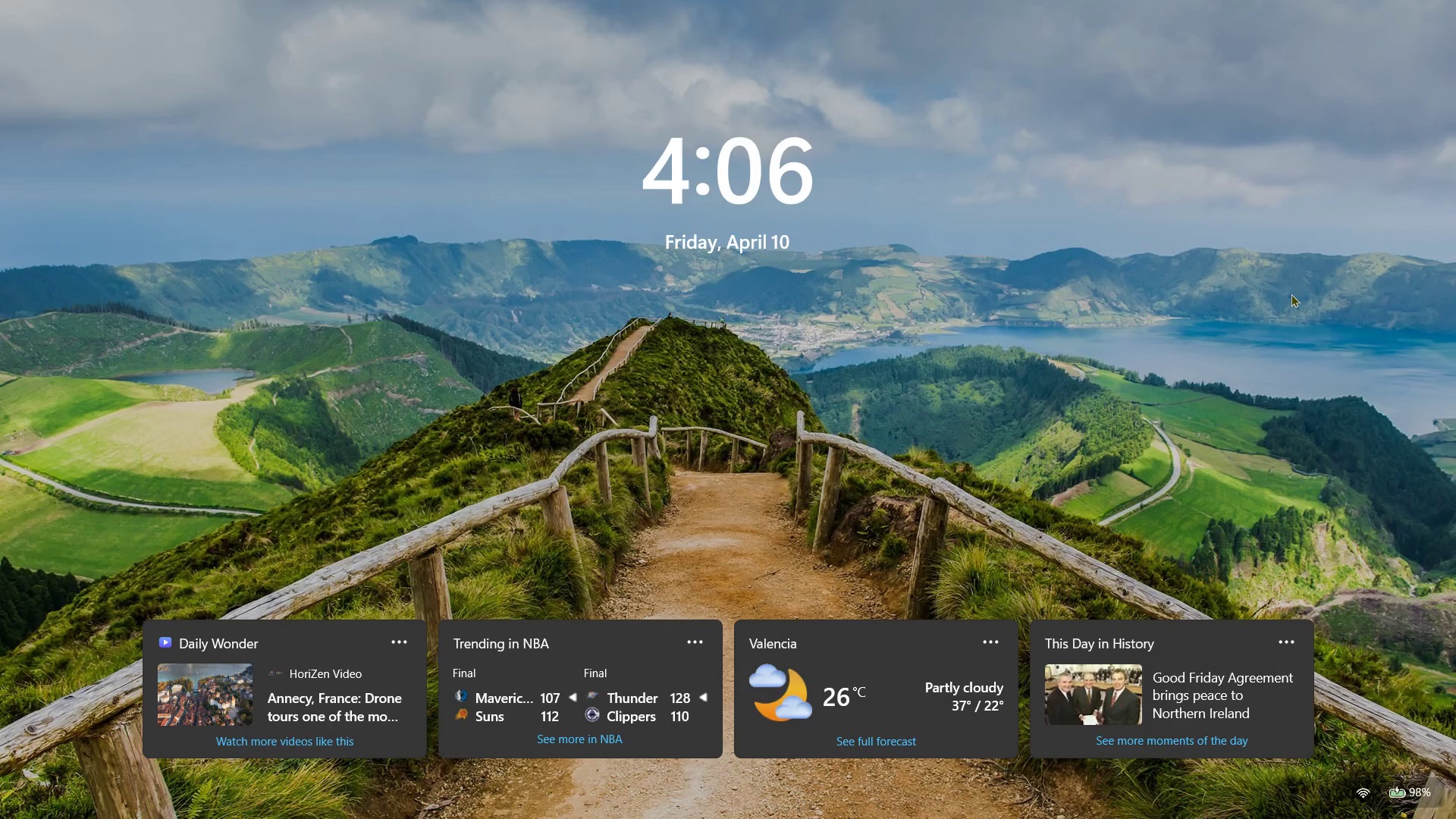 
key(Unknown)
 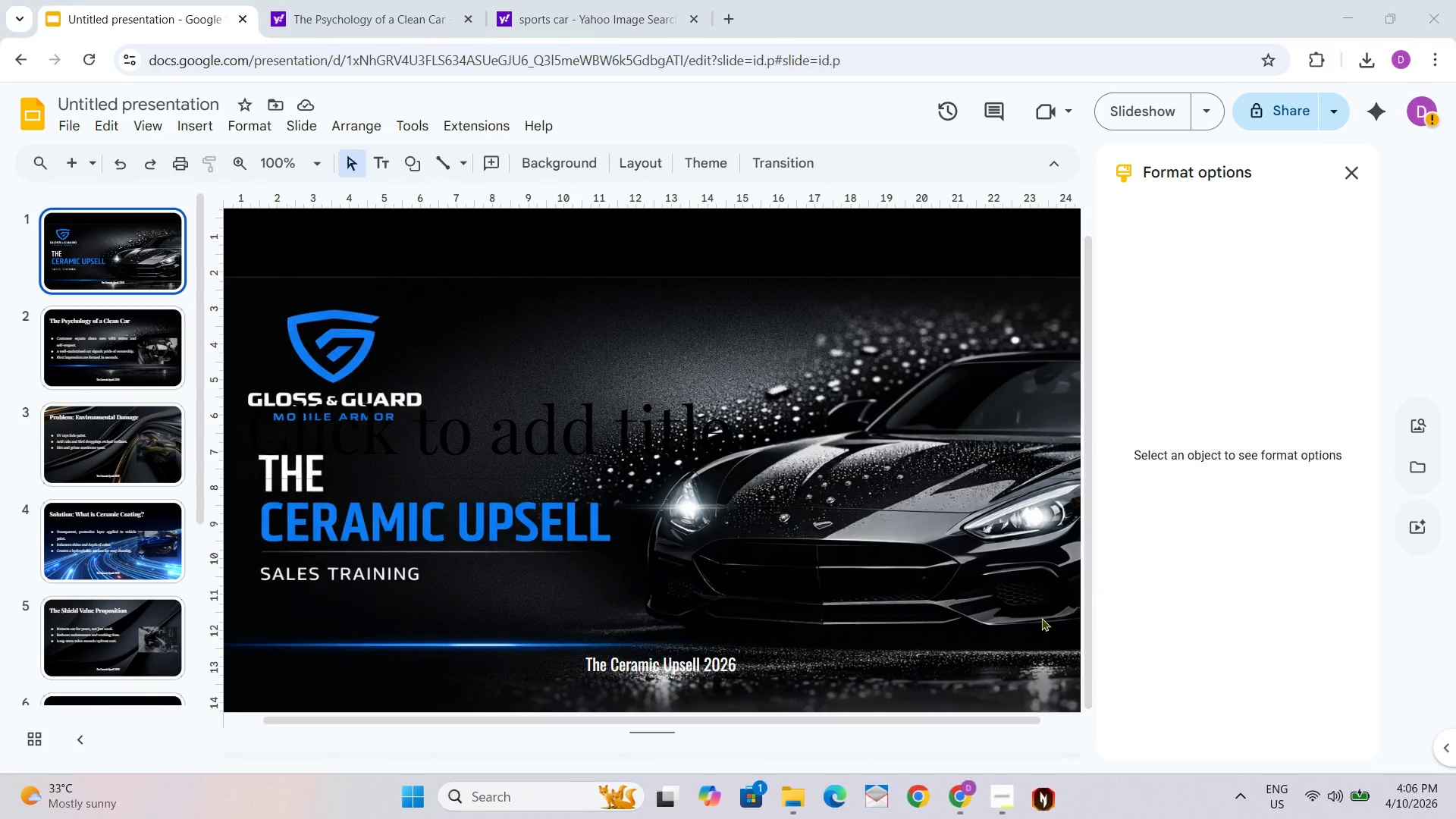 
left_click([1053, 799])
 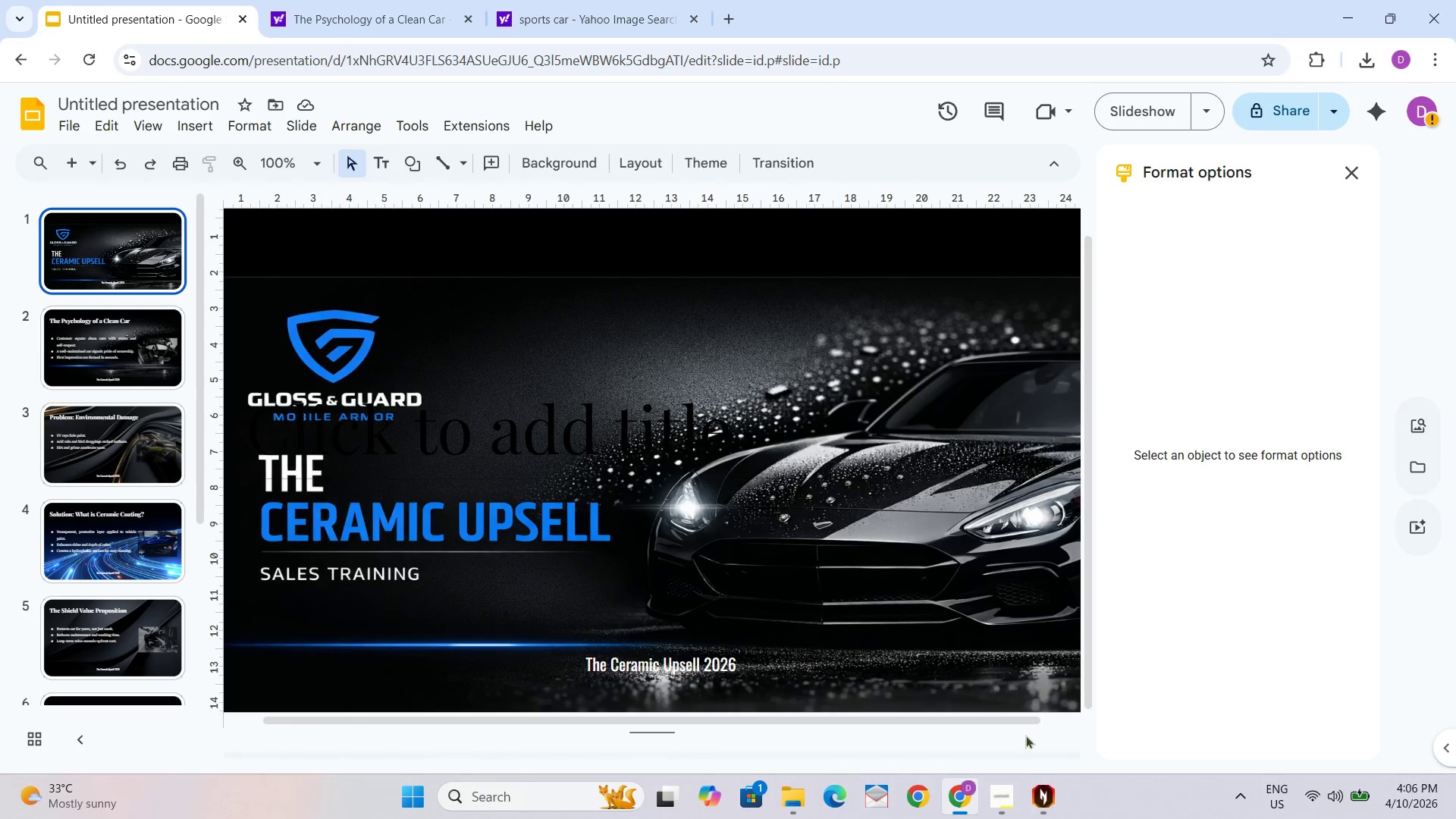 
left_click([1055, 797])
 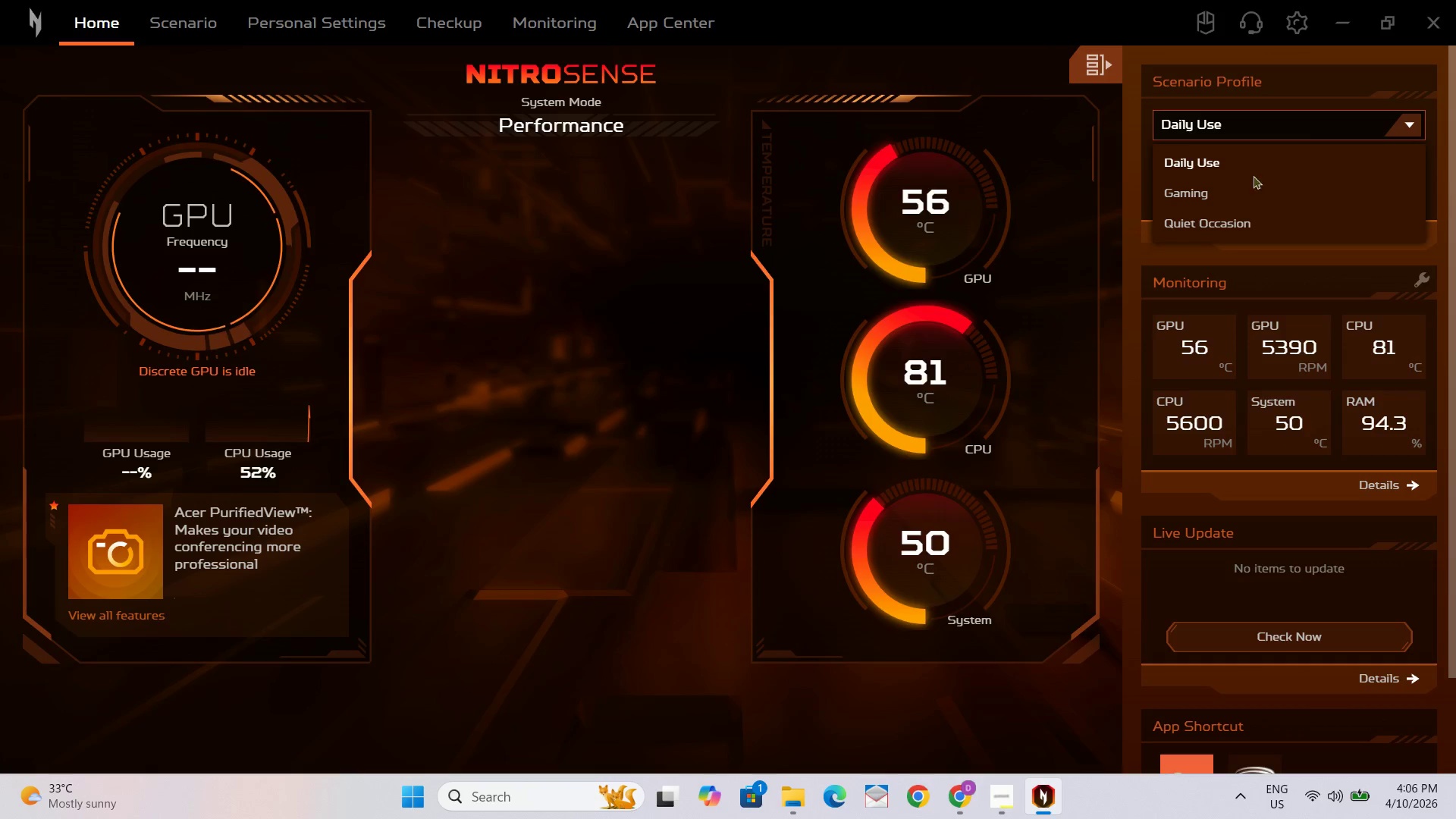 
double_click([1197, 198])
 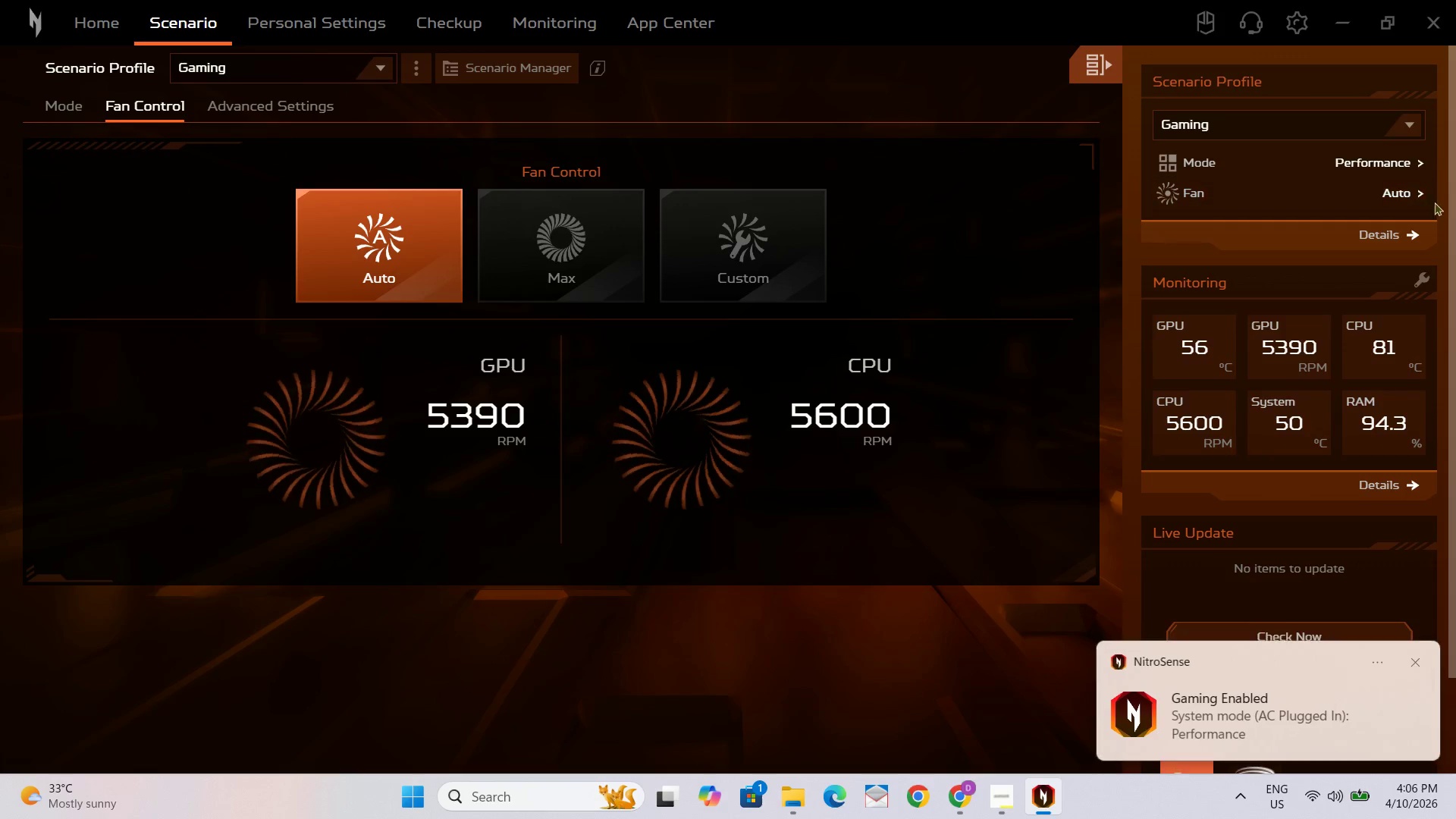 
left_click([1411, 197])
 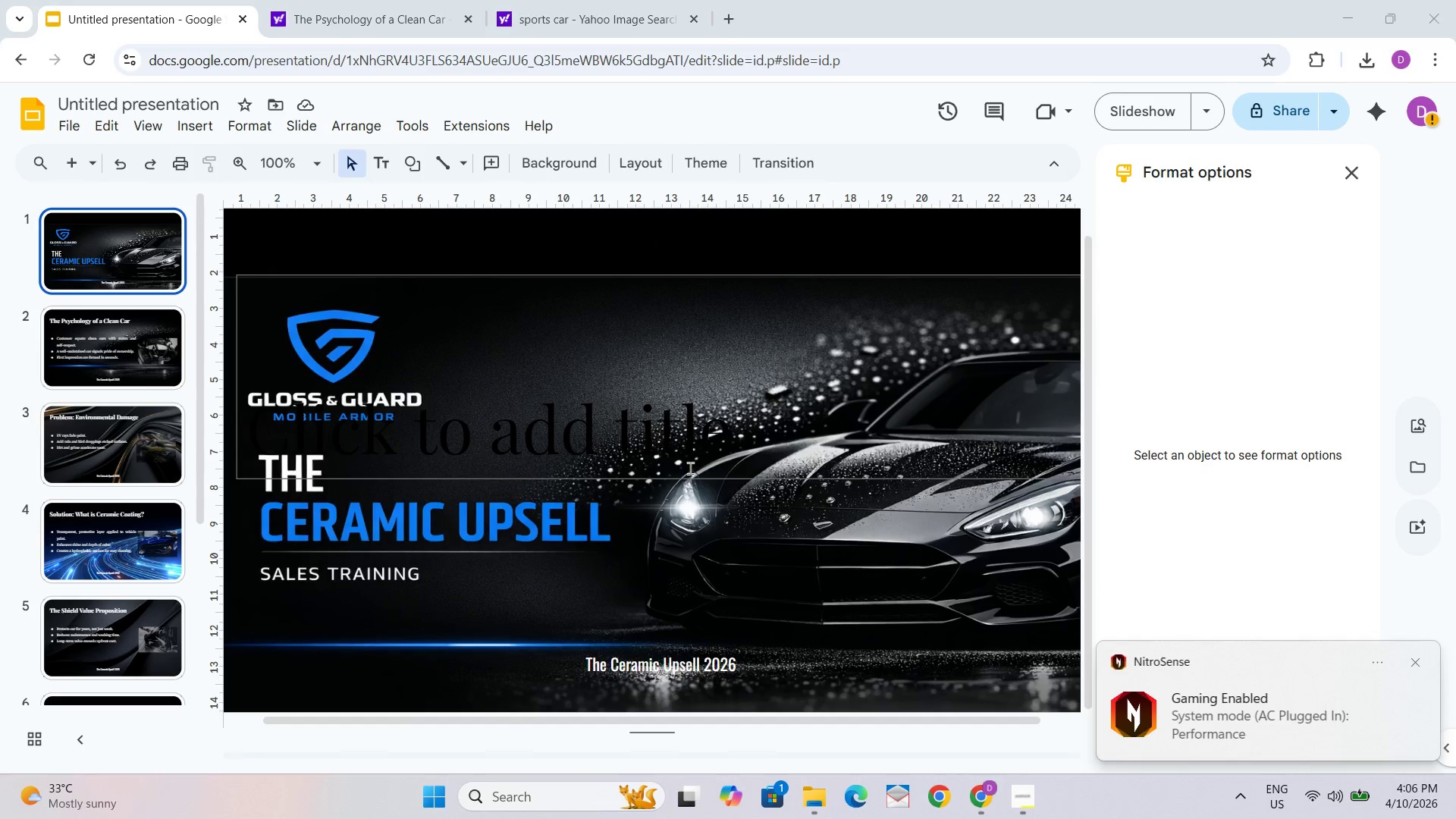 
wait(5.23)
 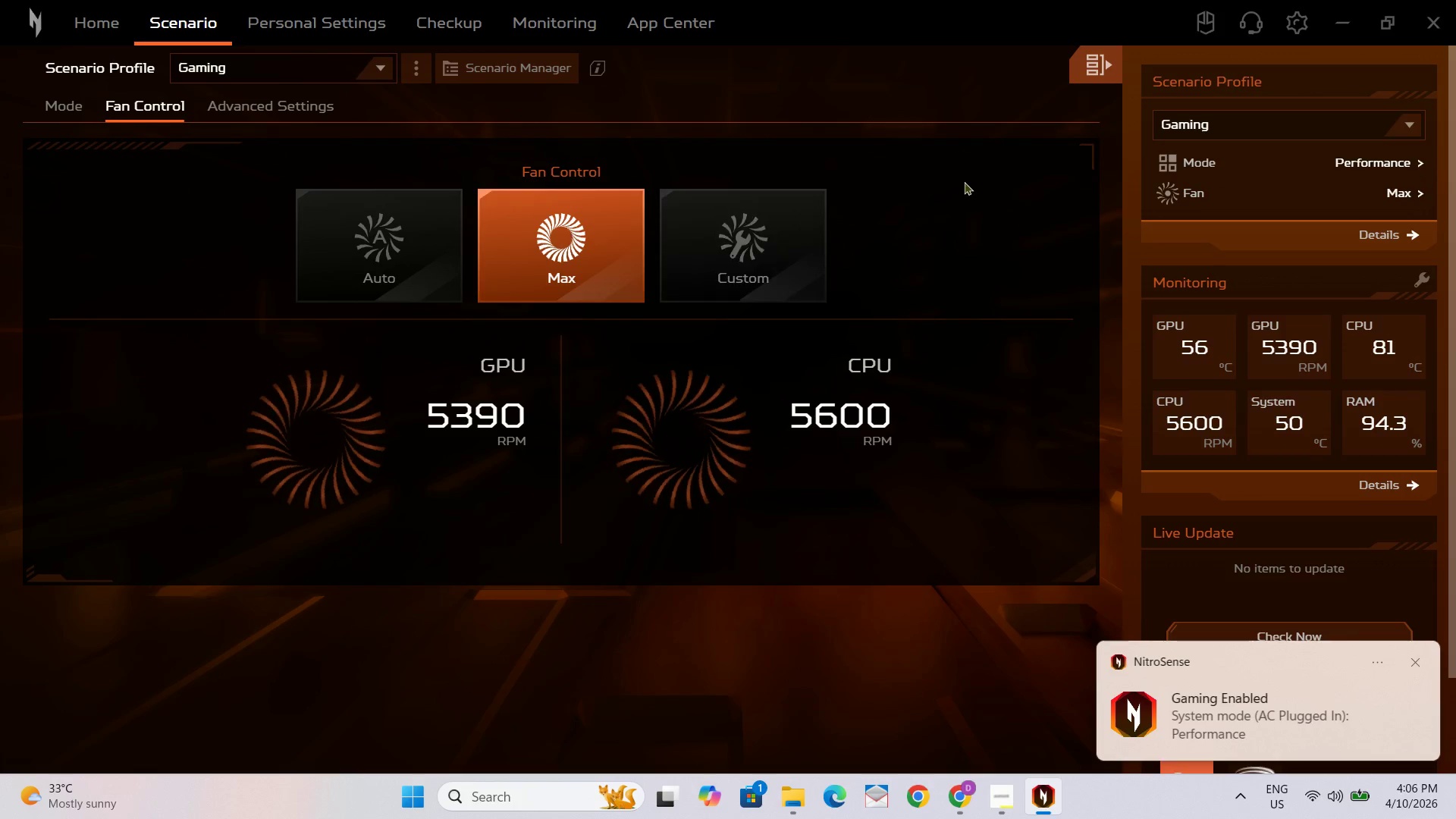 
double_click([1419, 656])
 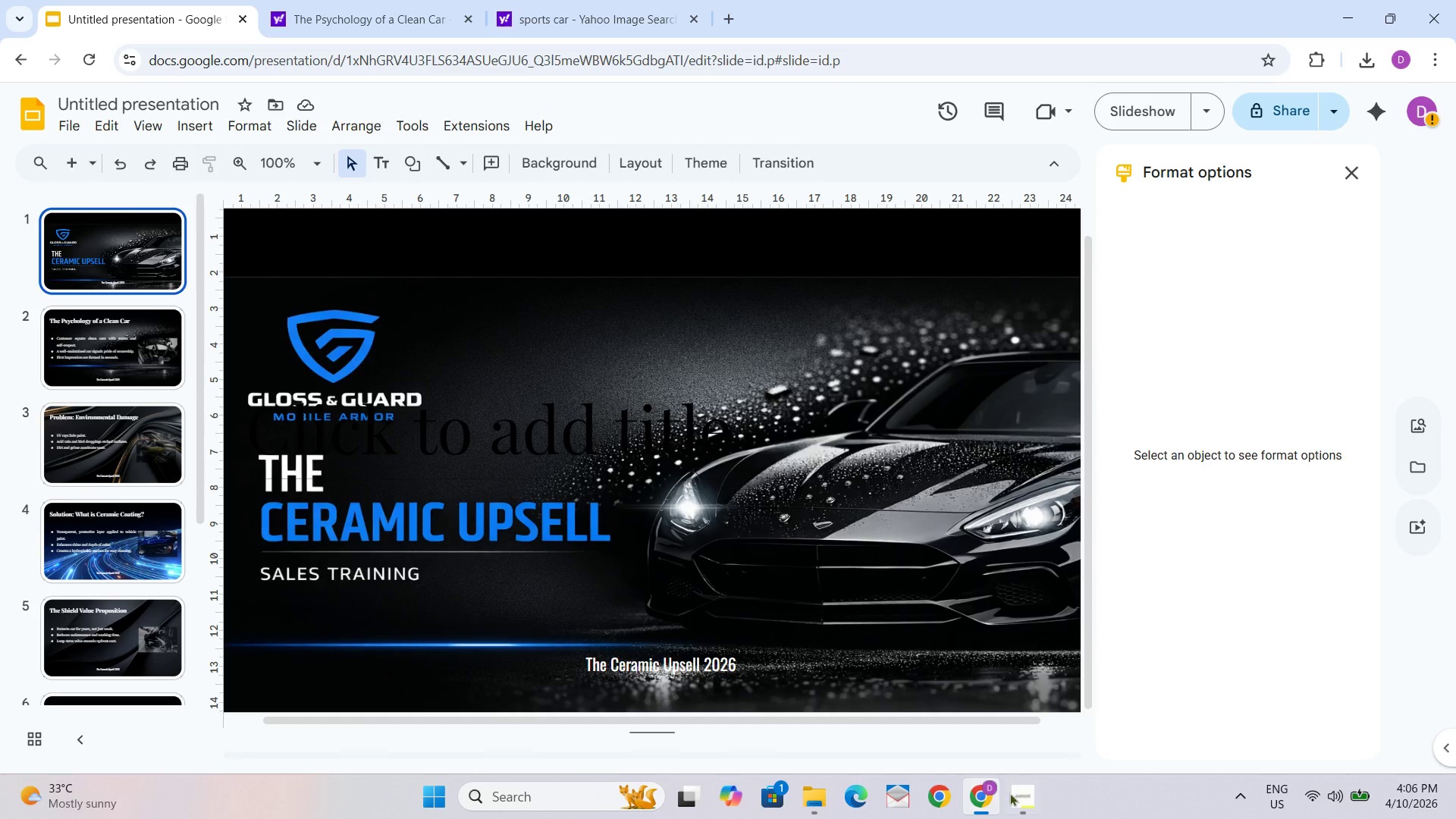 
left_click([1035, 794])